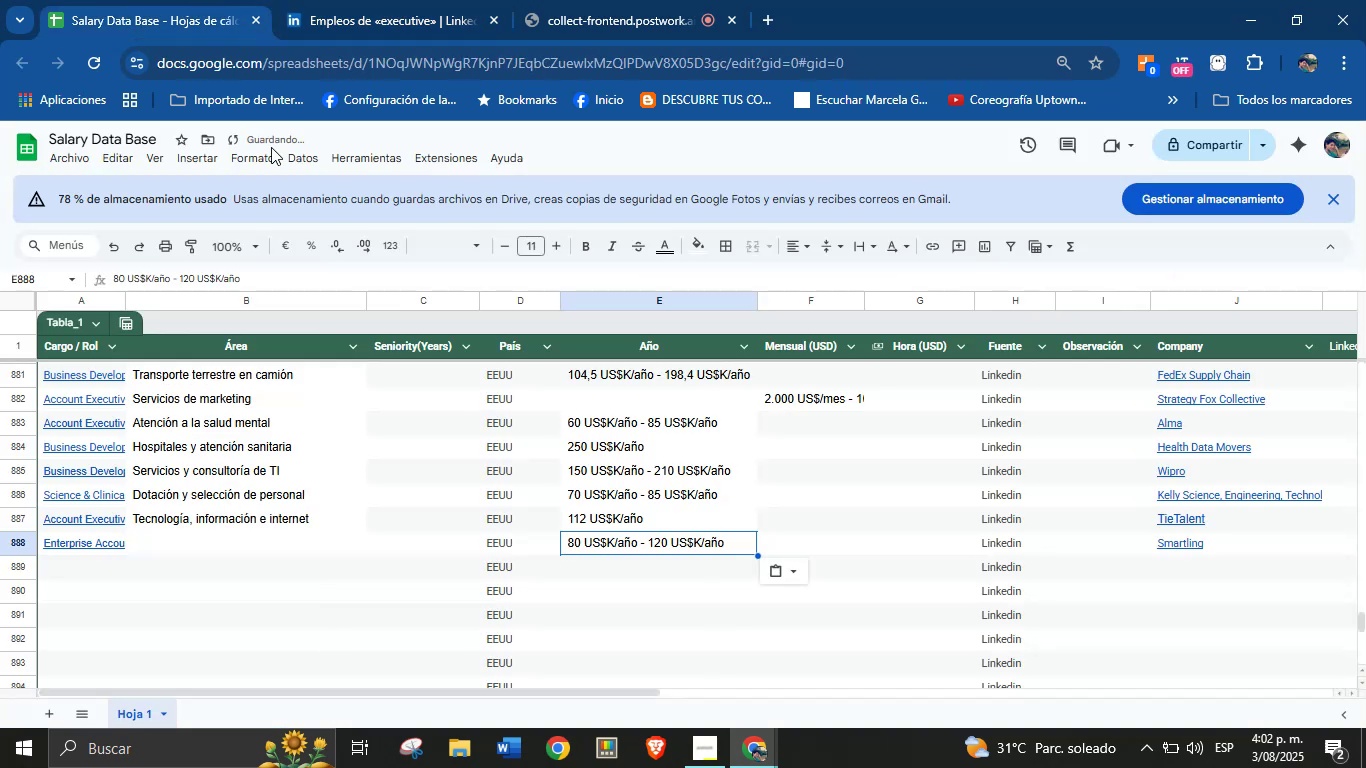 
left_click([192, 548])
 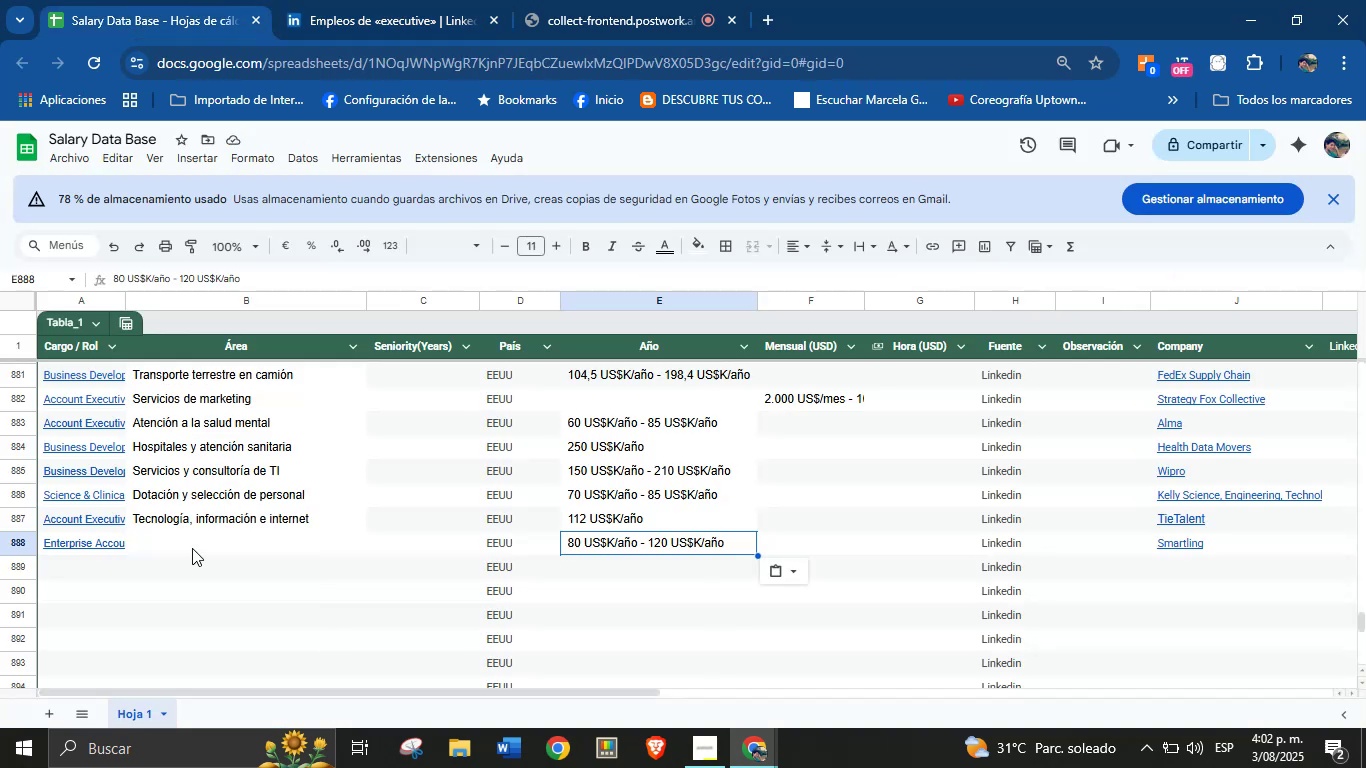 
key(Control+V)
 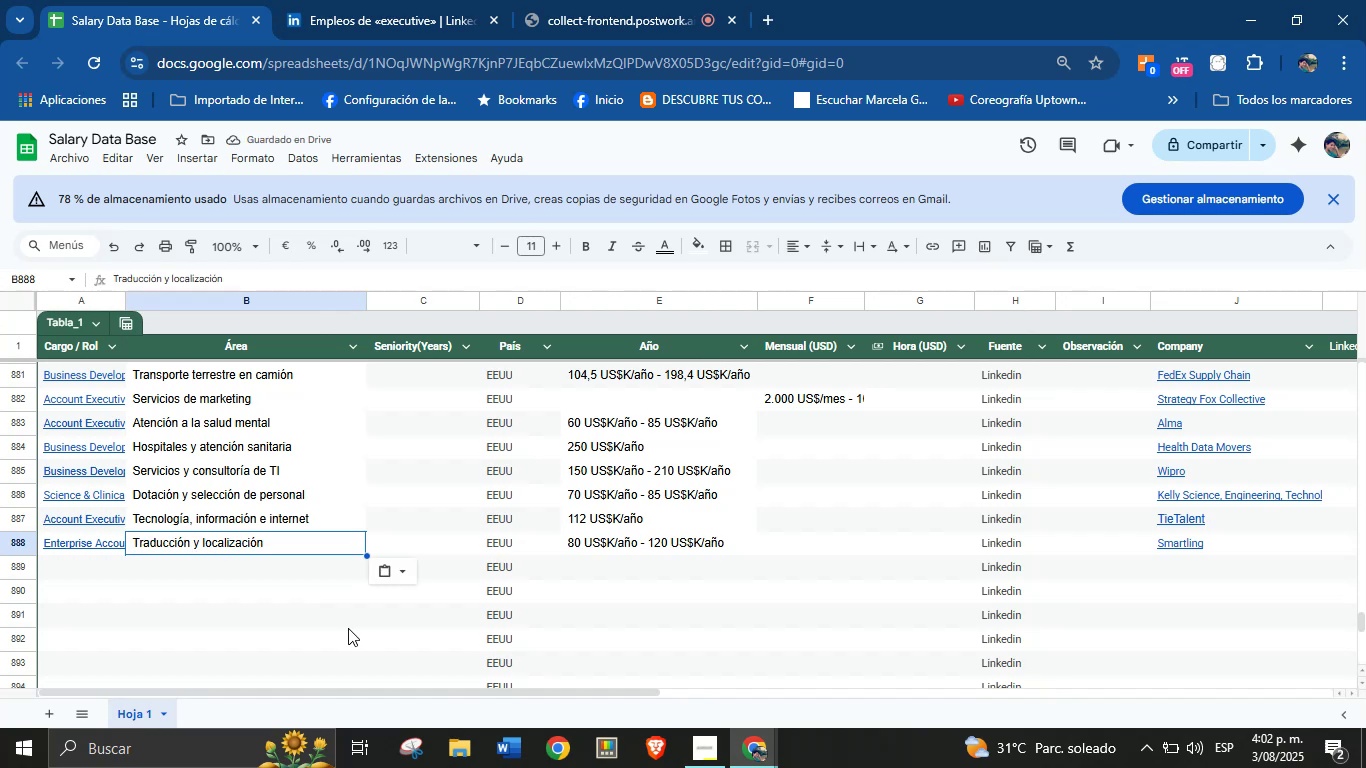 
wait(5.03)
 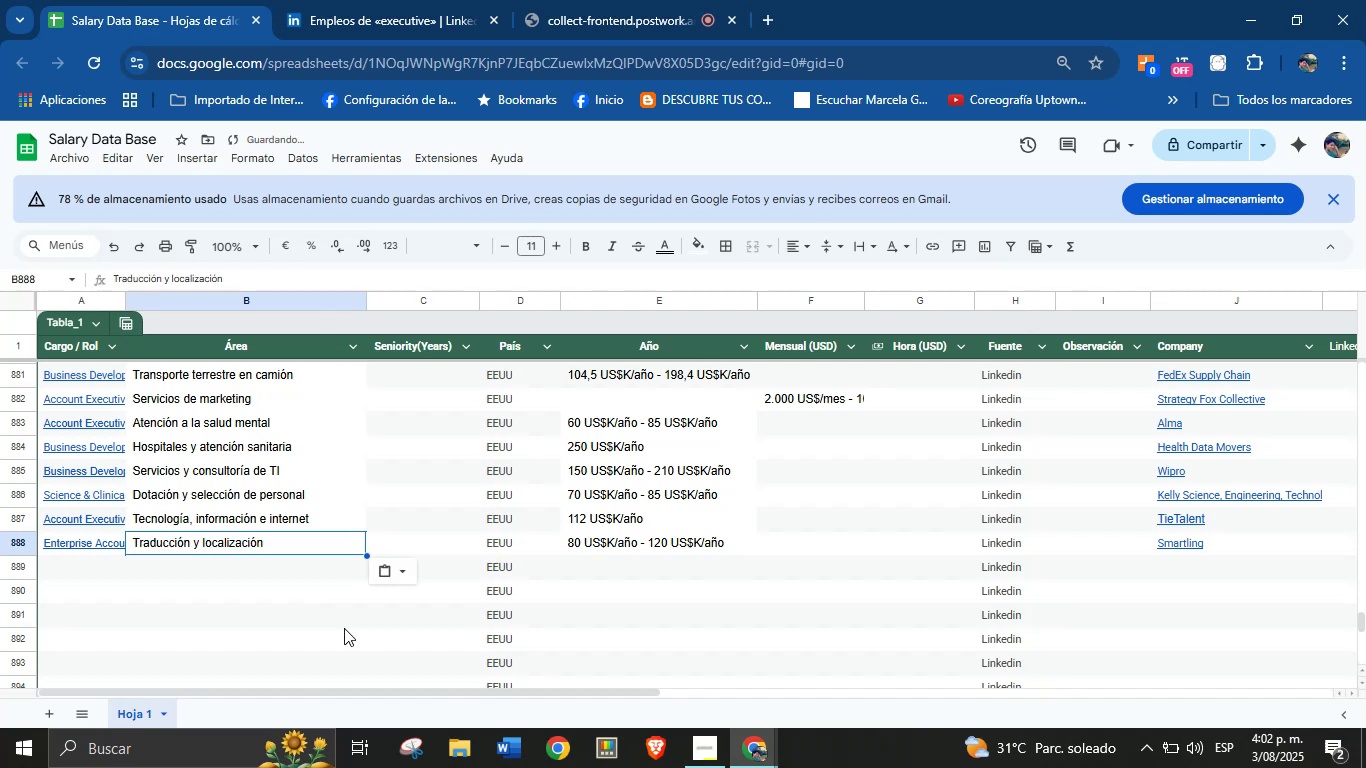 
left_click([367, 0])
 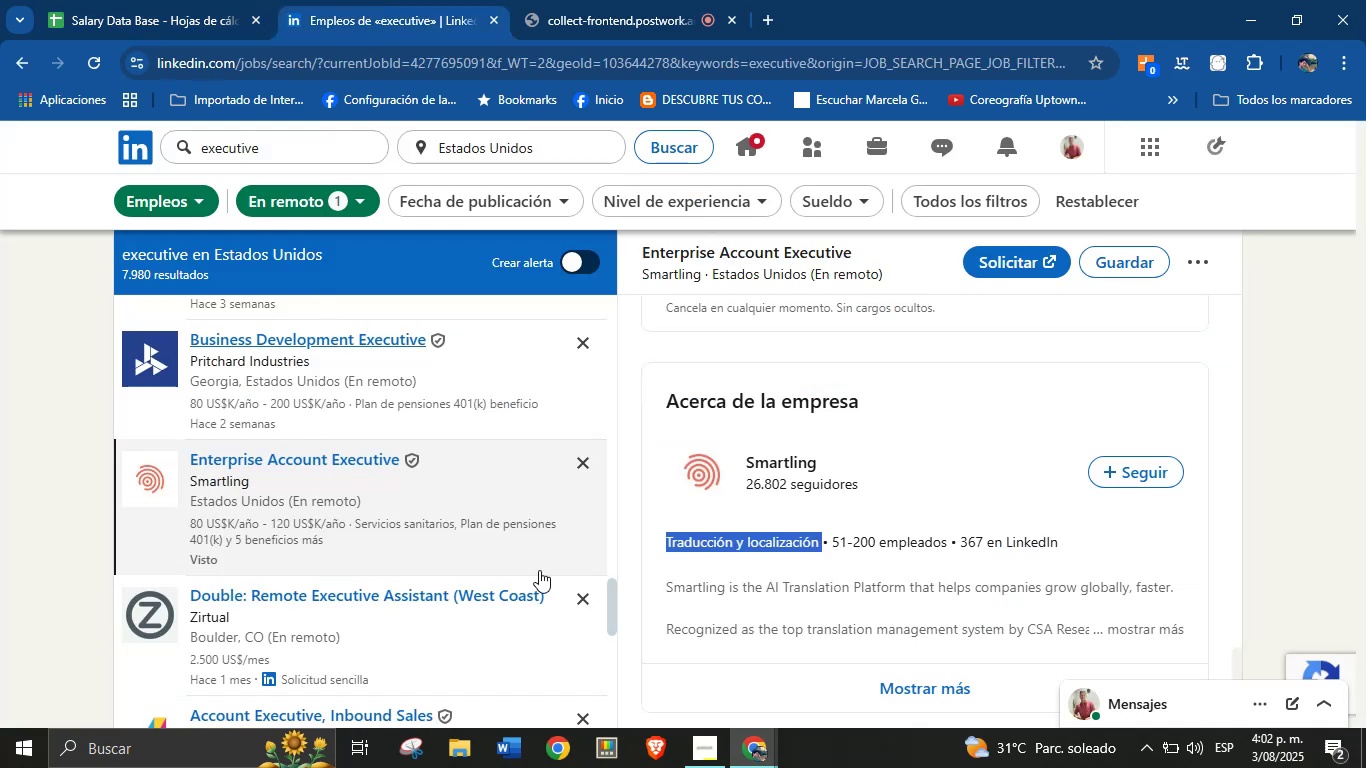 
scroll: coordinate [425, 556], scroll_direction: down, amount: 4.0
 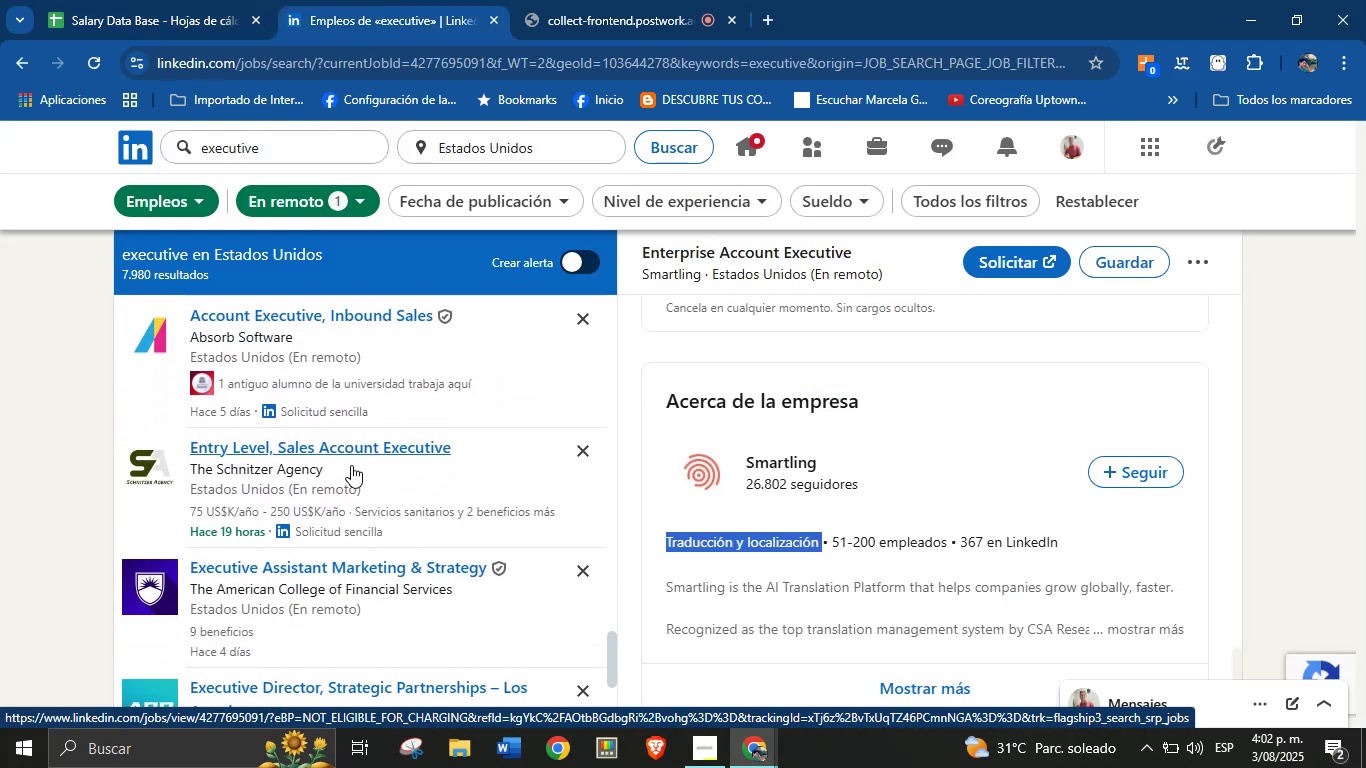 
left_click([339, 452])
 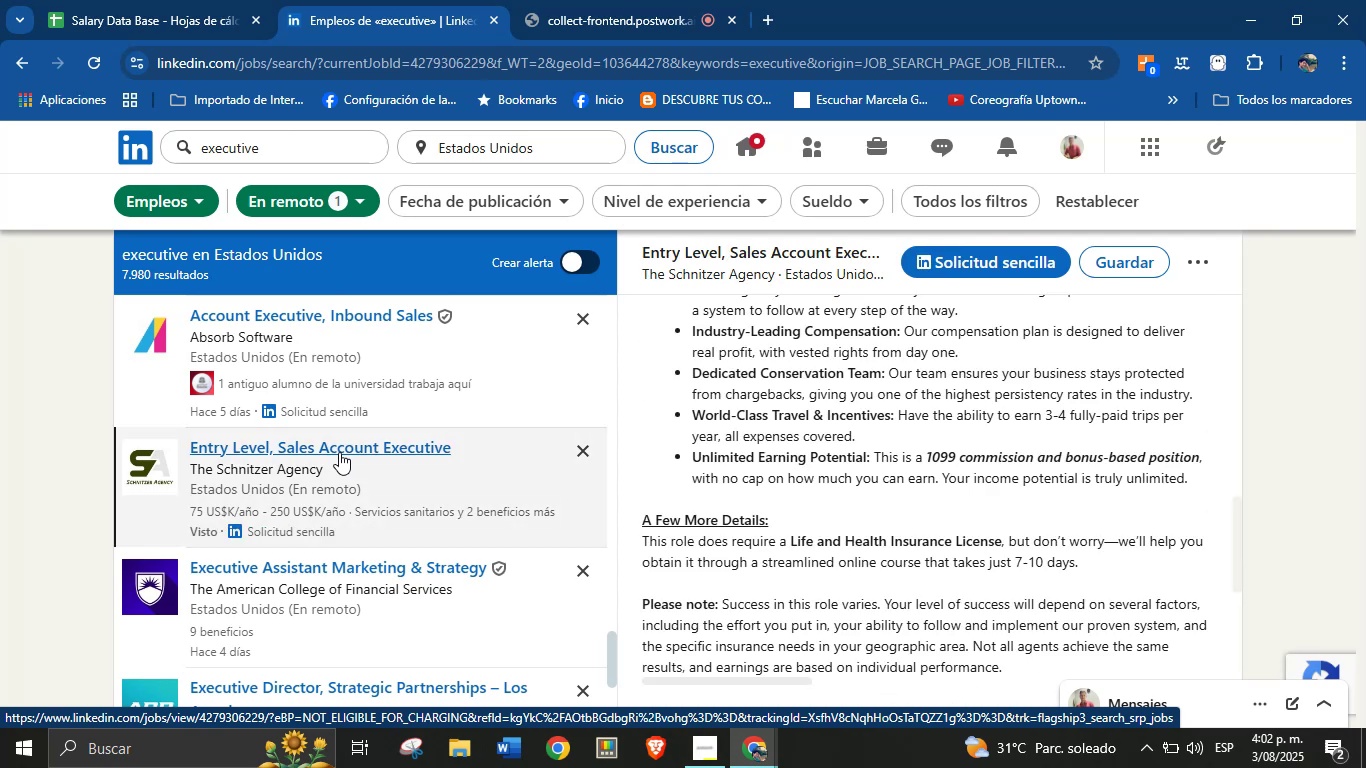 
scroll: coordinate [891, 411], scroll_direction: up, amount: 9.0
 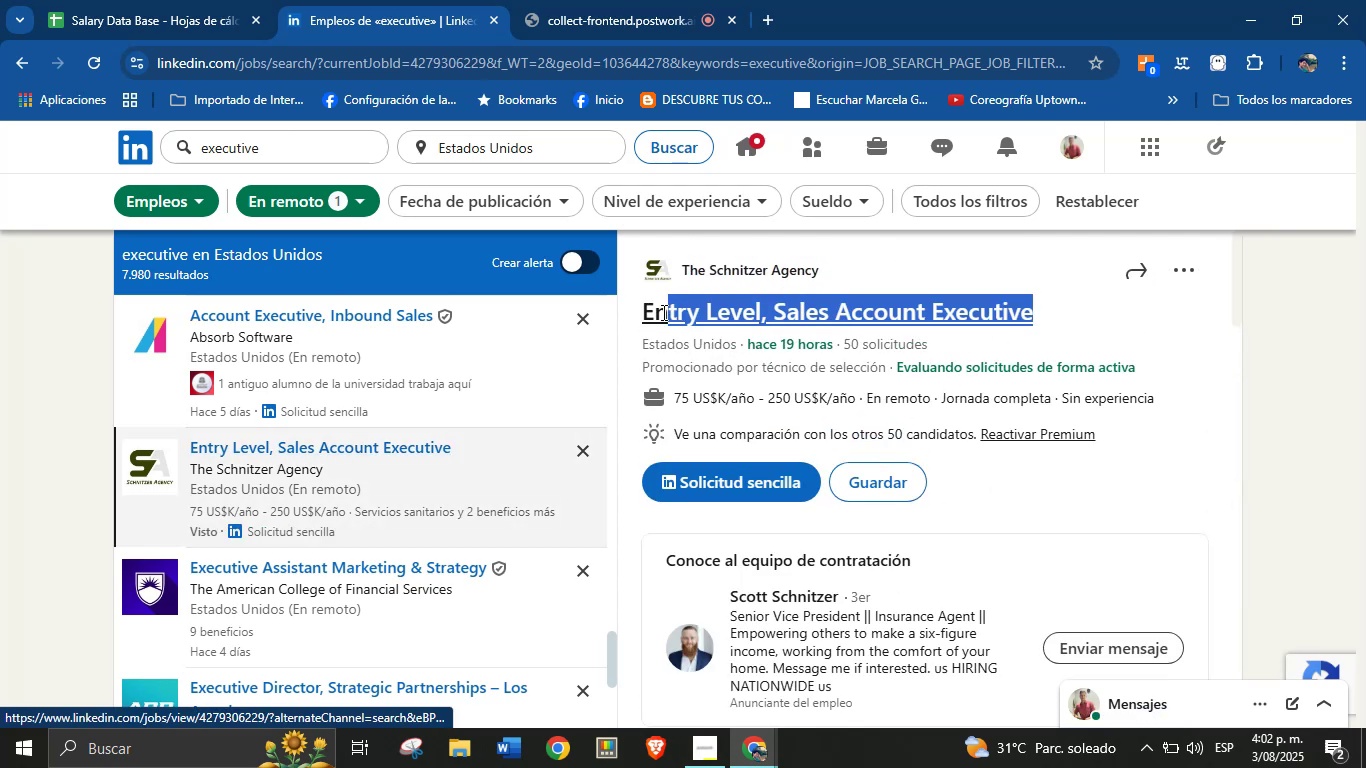 
key(Control+C)
 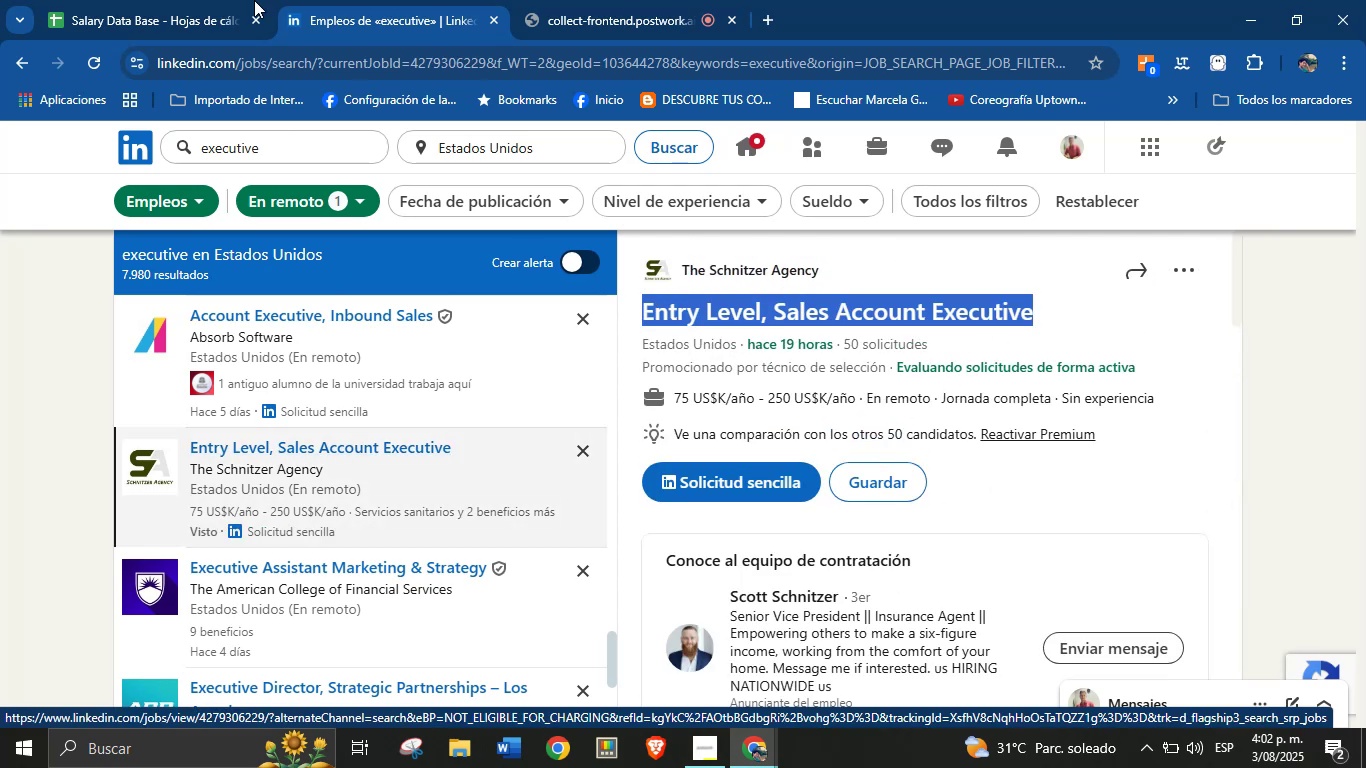 
left_click([84, 0])
 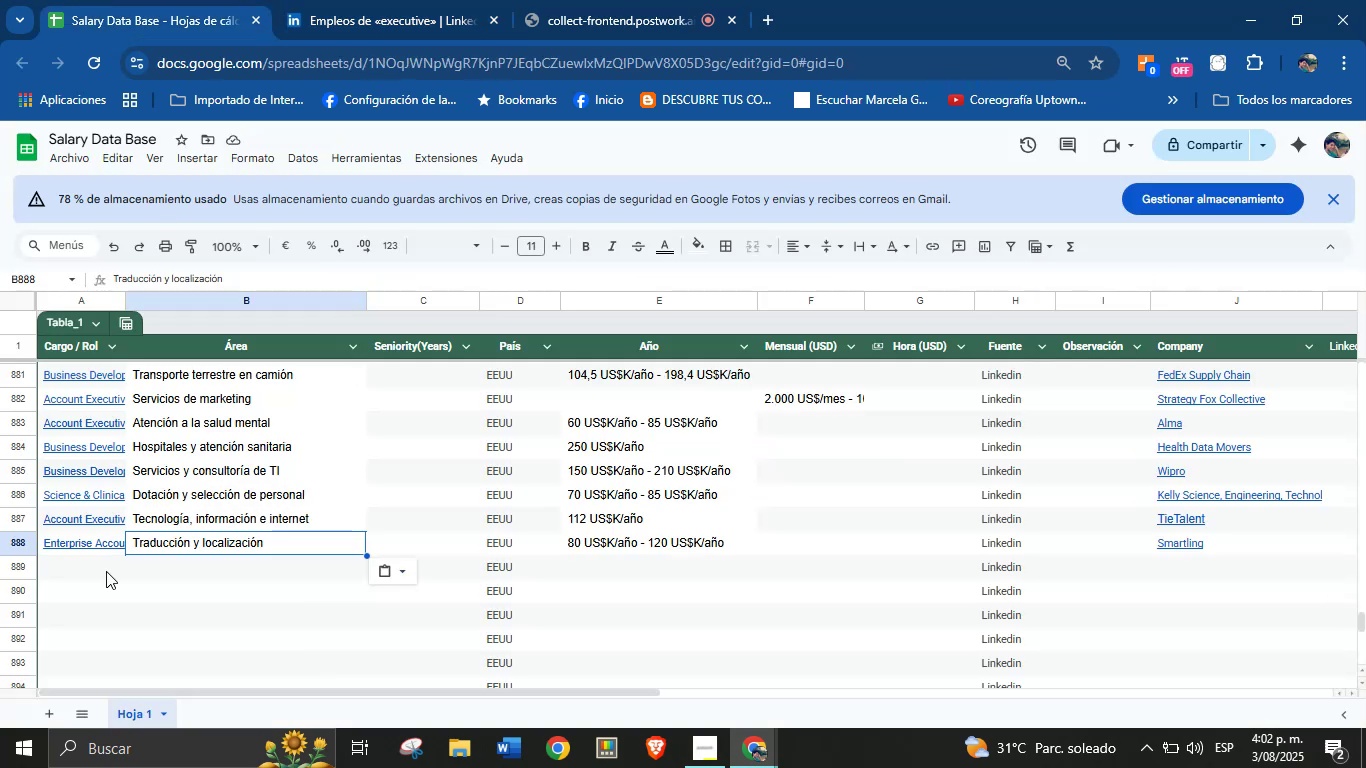 
key(Control+V)
 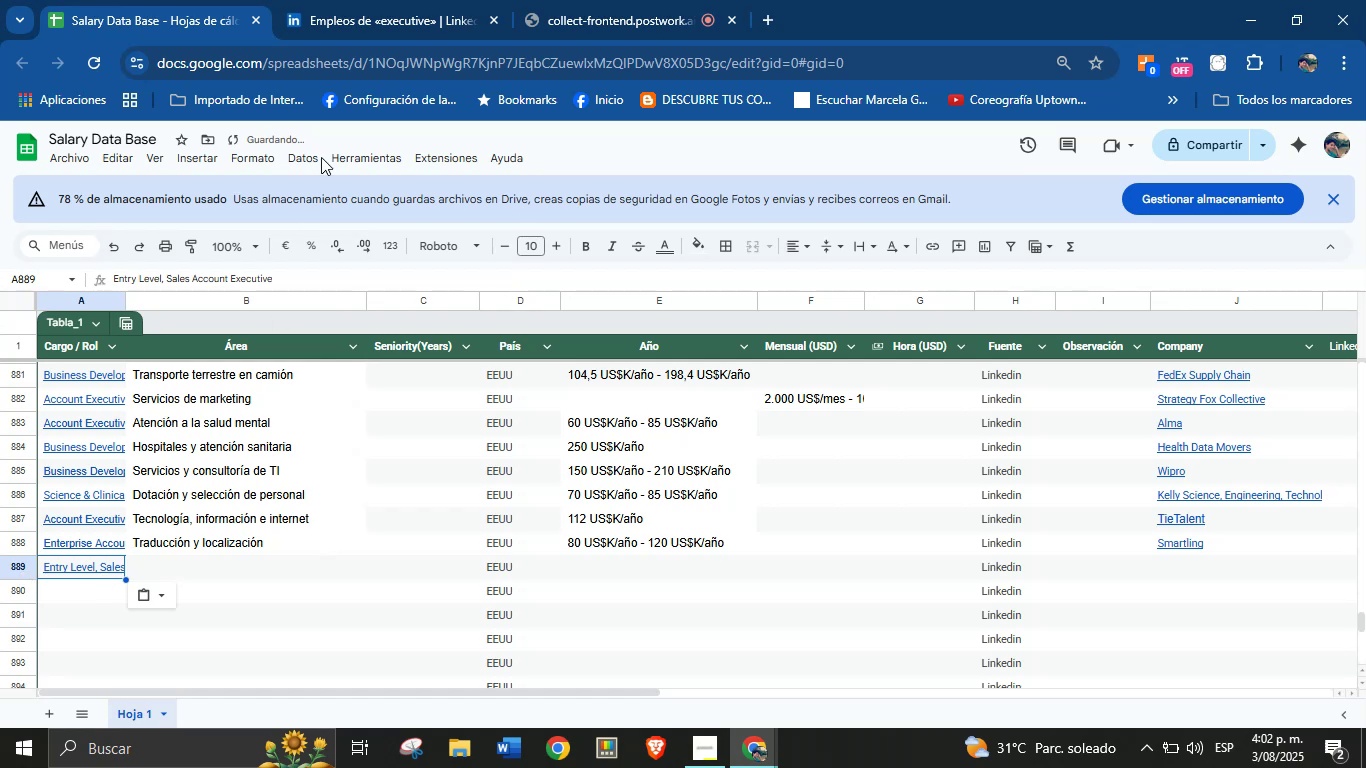 
left_click([359, 0])
 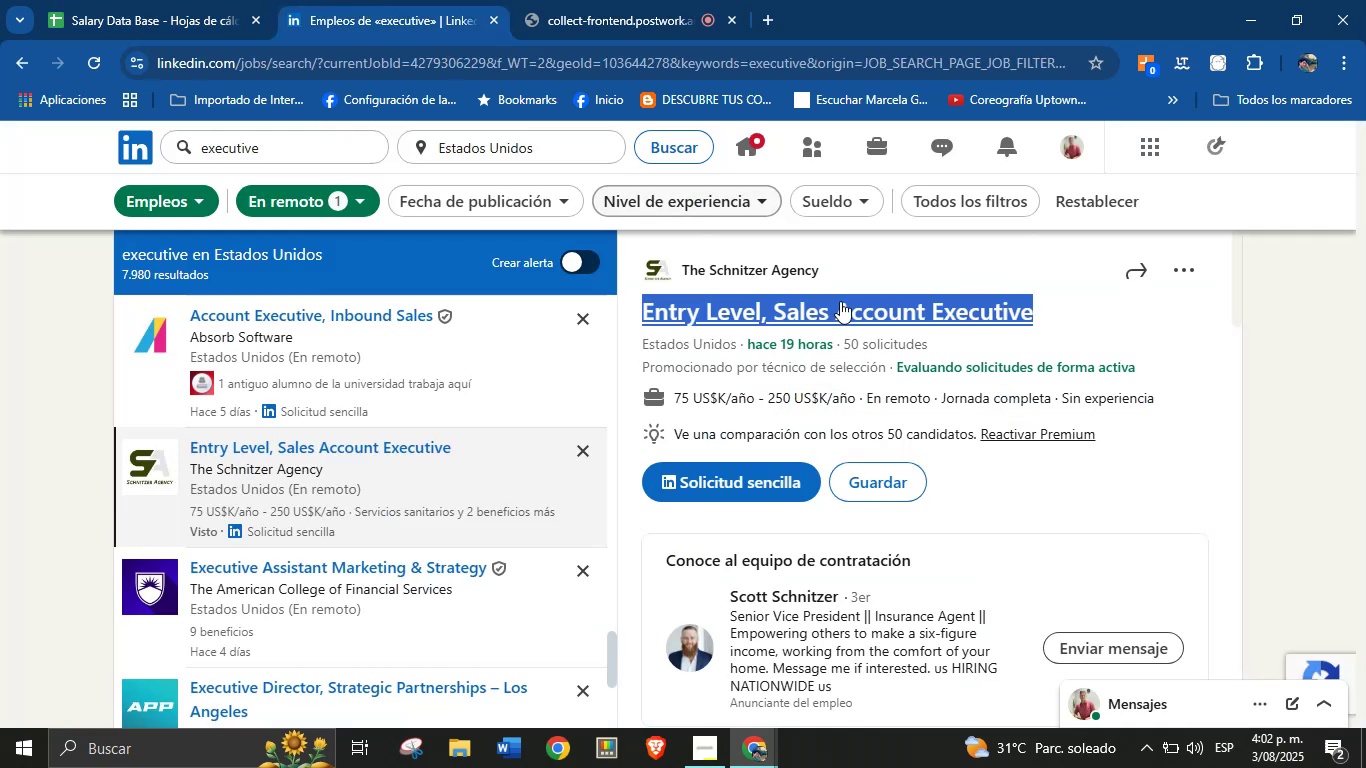 
left_click([836, 261])
 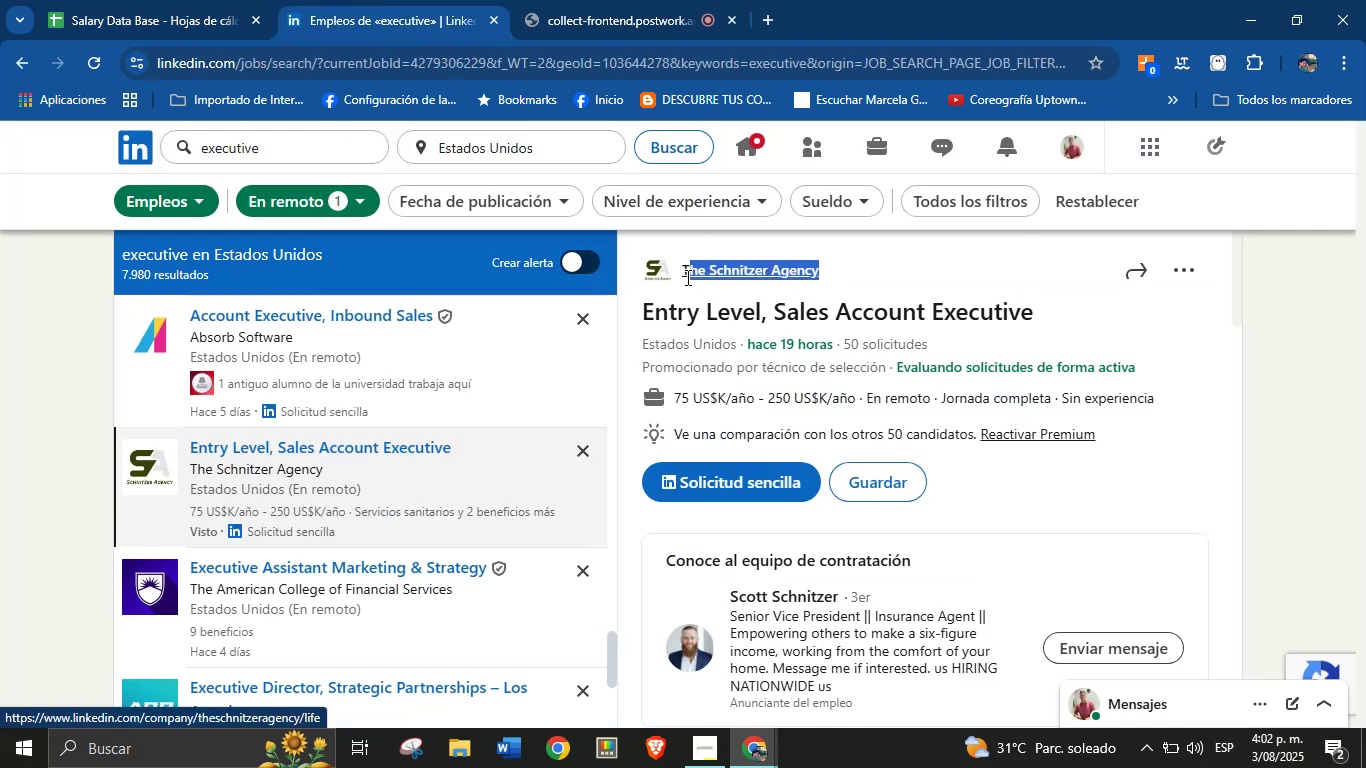 
hold_key(key=ControlLeft, duration=0.41)
 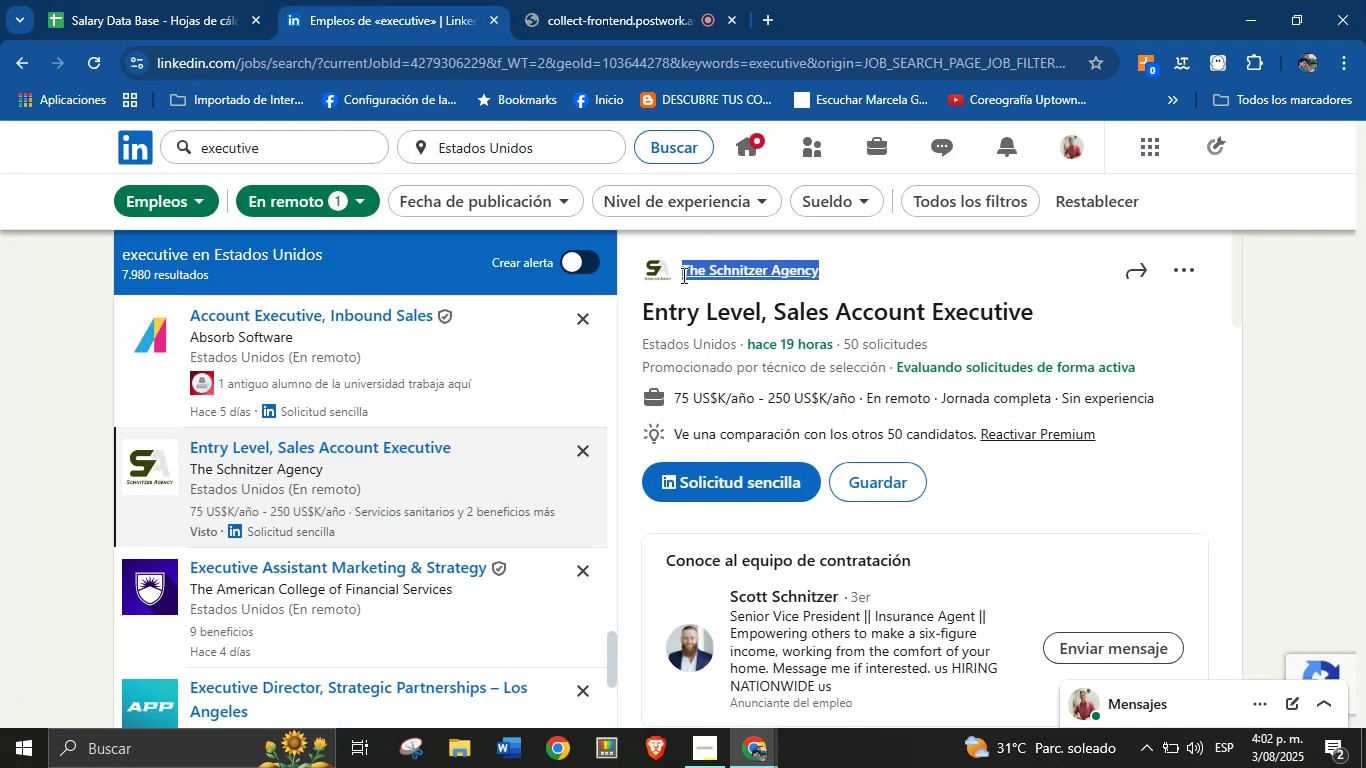 
key(Control+C)
 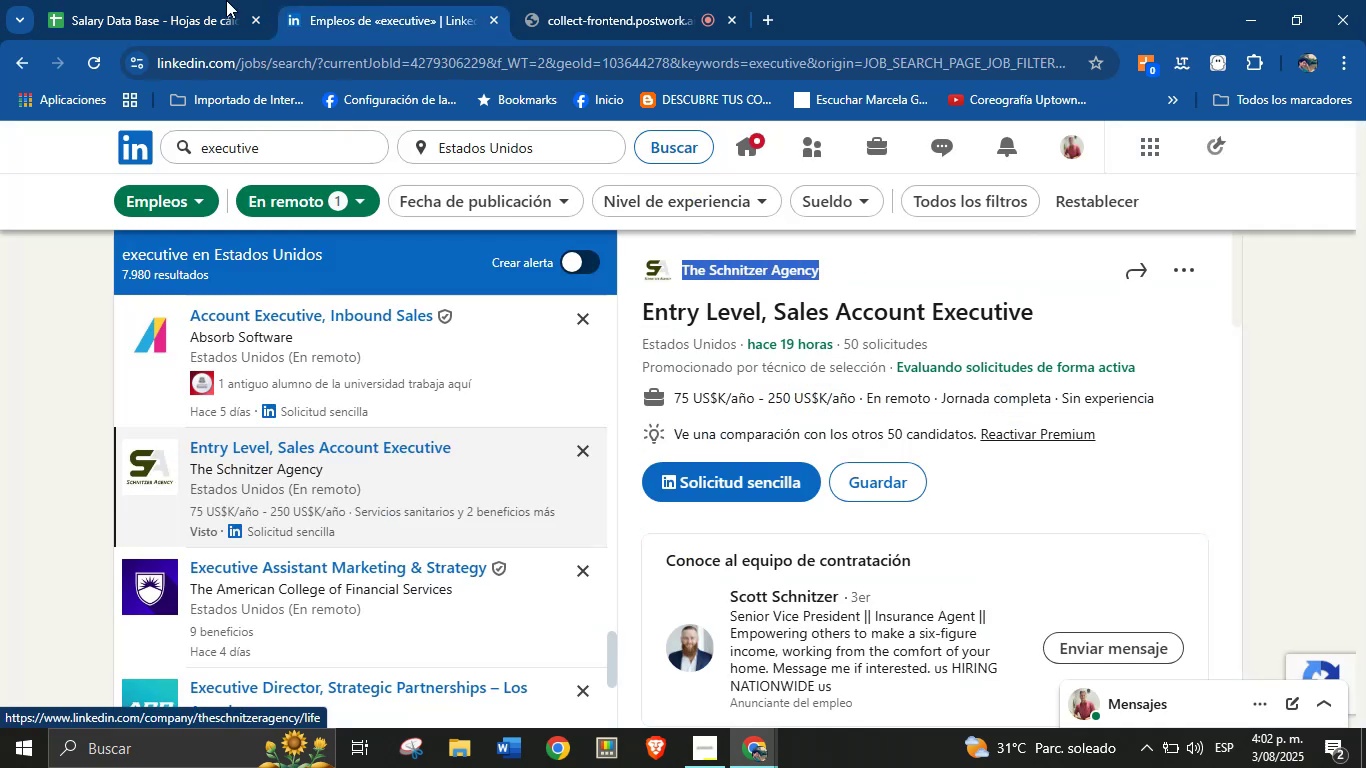 
left_click([178, 0])
 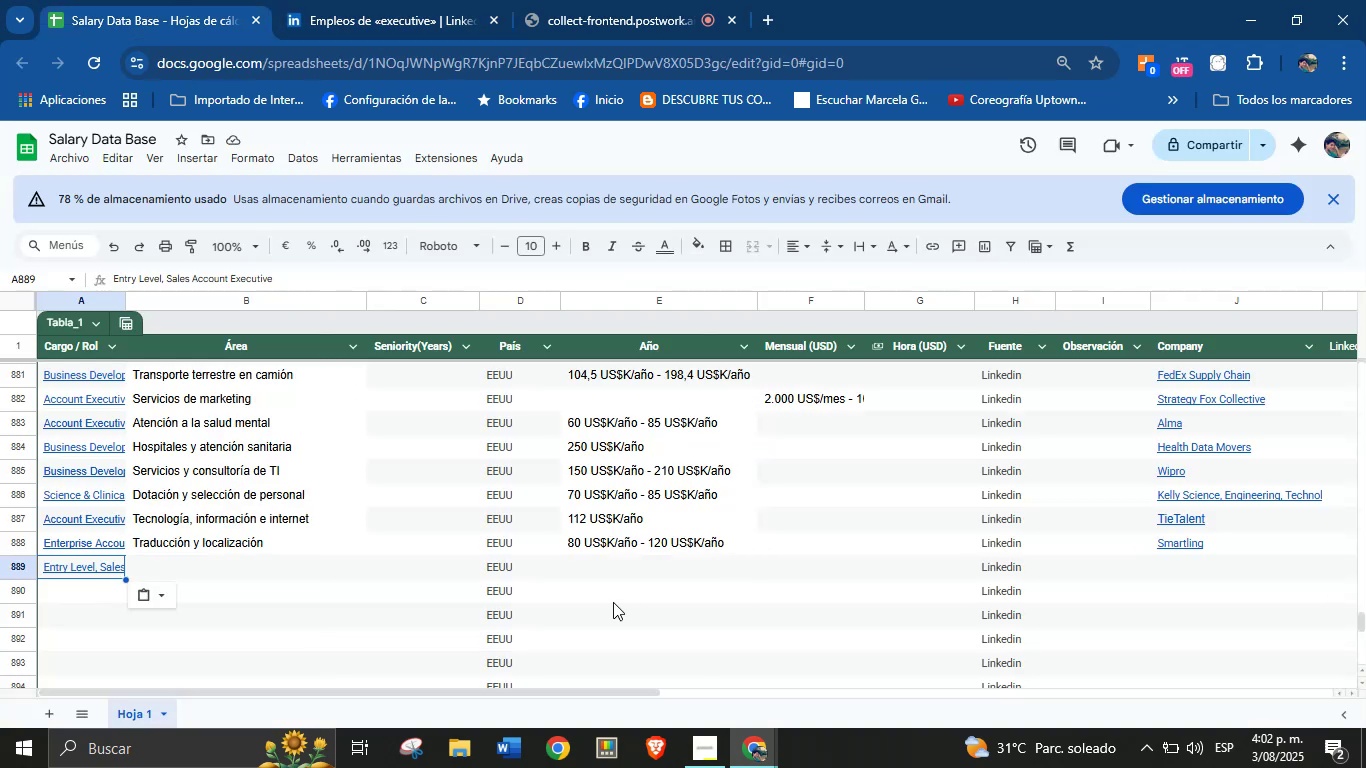 
left_click([628, 572])
 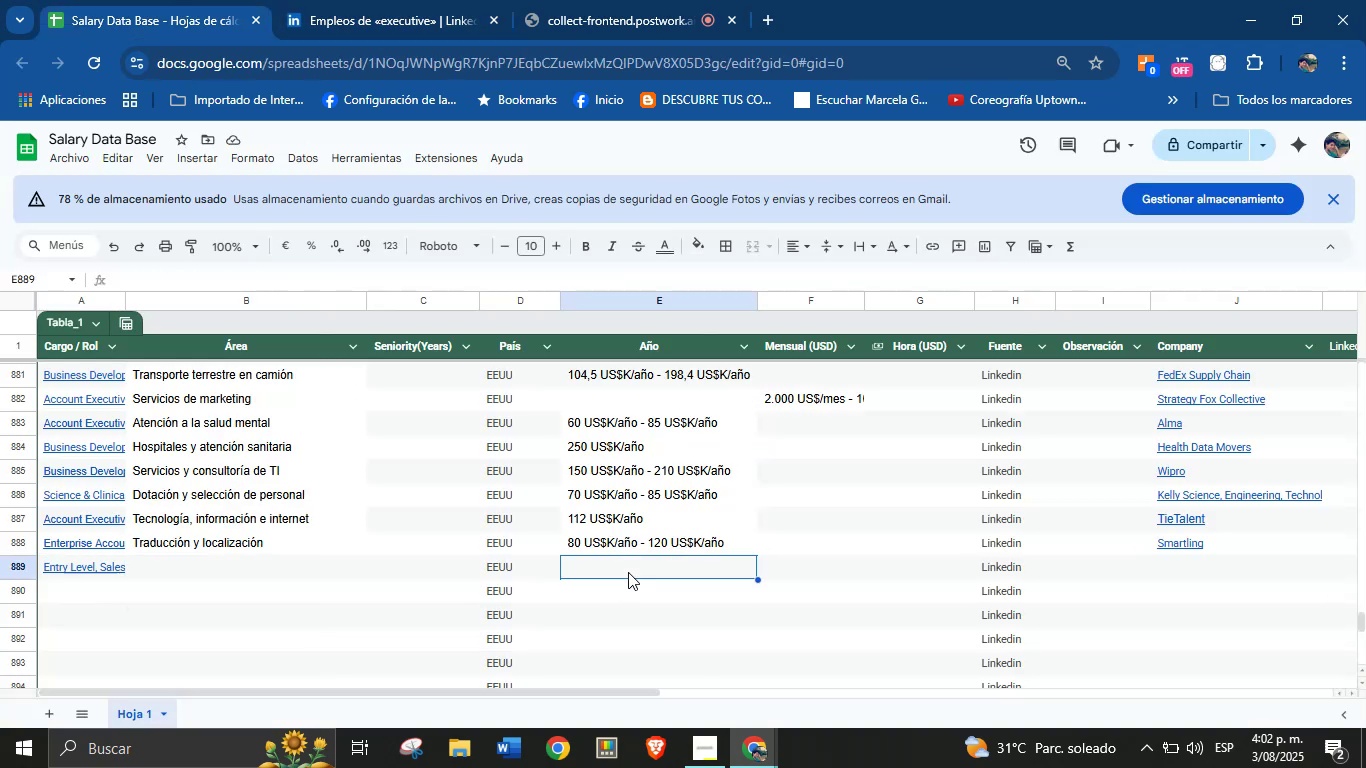 
key(Control+V)
 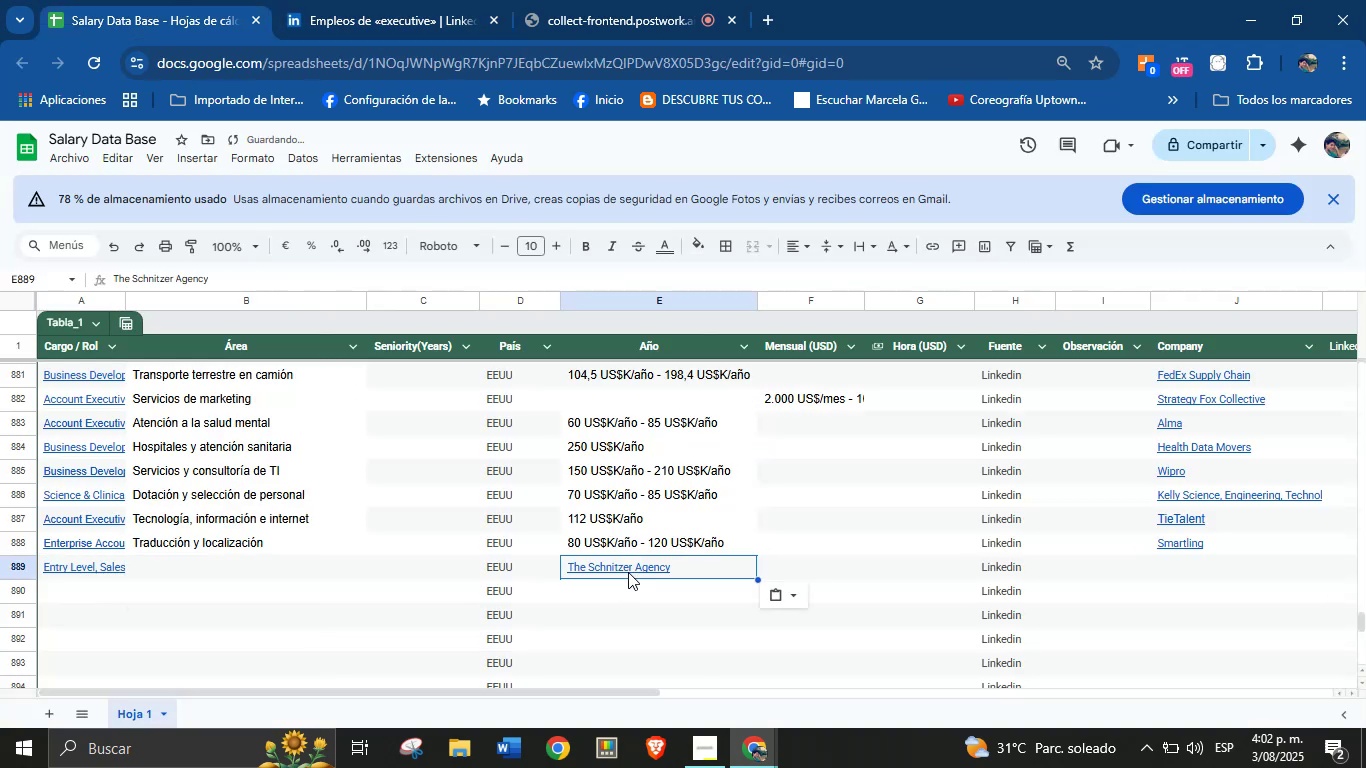 
key(Control+Z)
 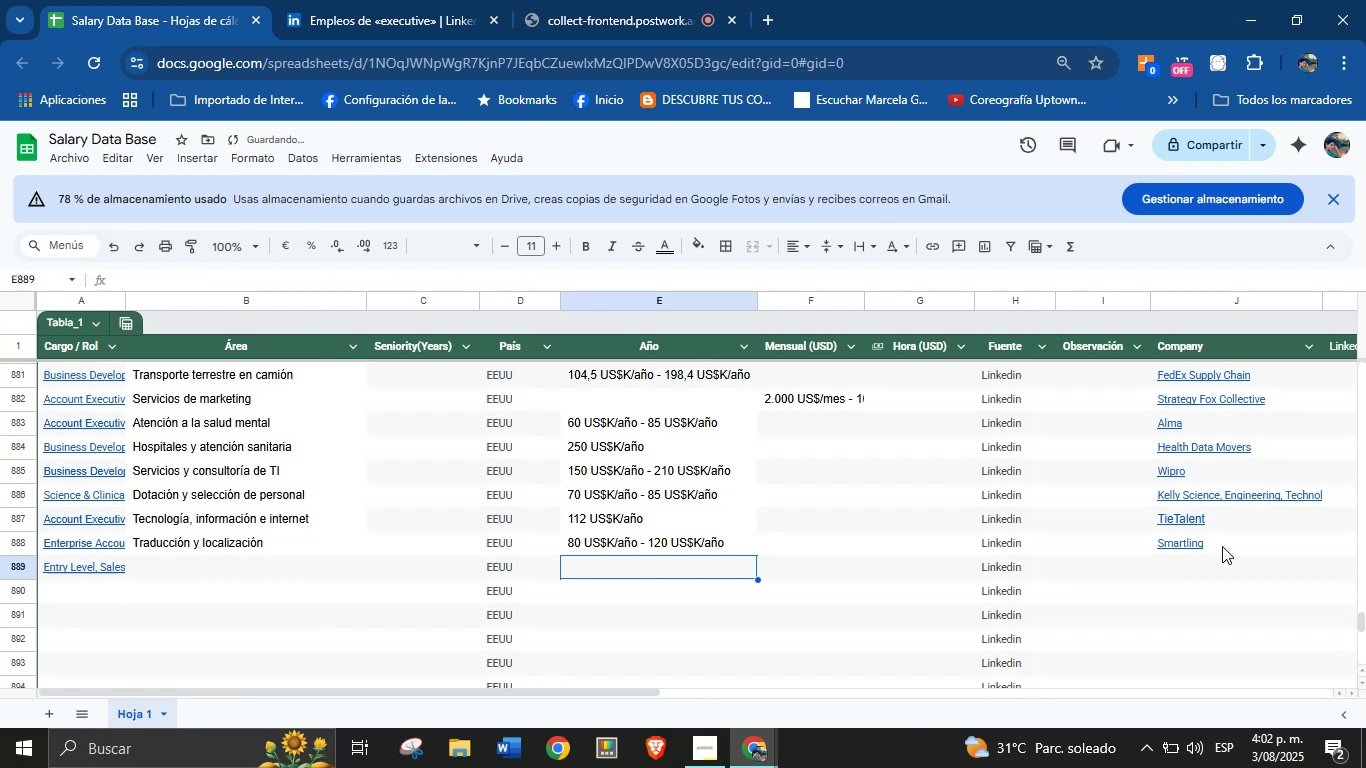 
left_click([1192, 567])
 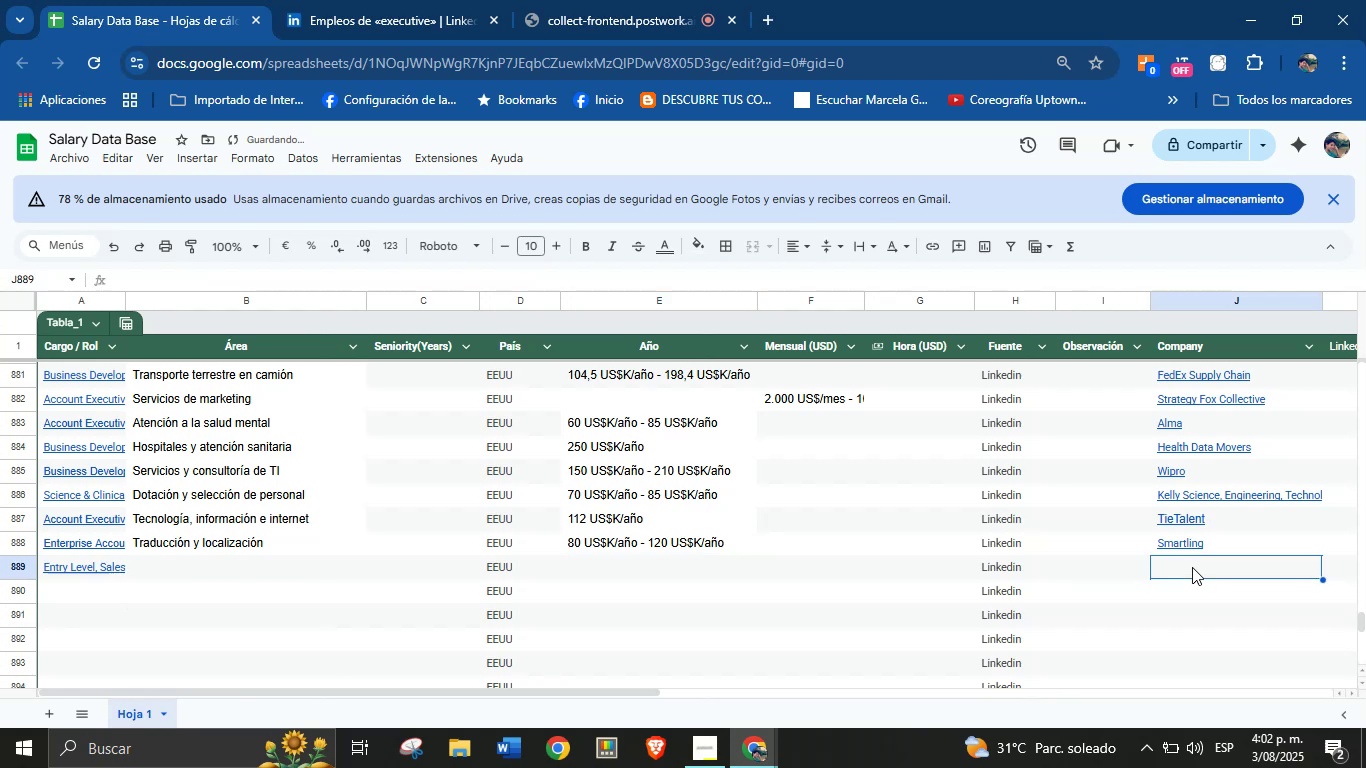 
key(Control+V)
 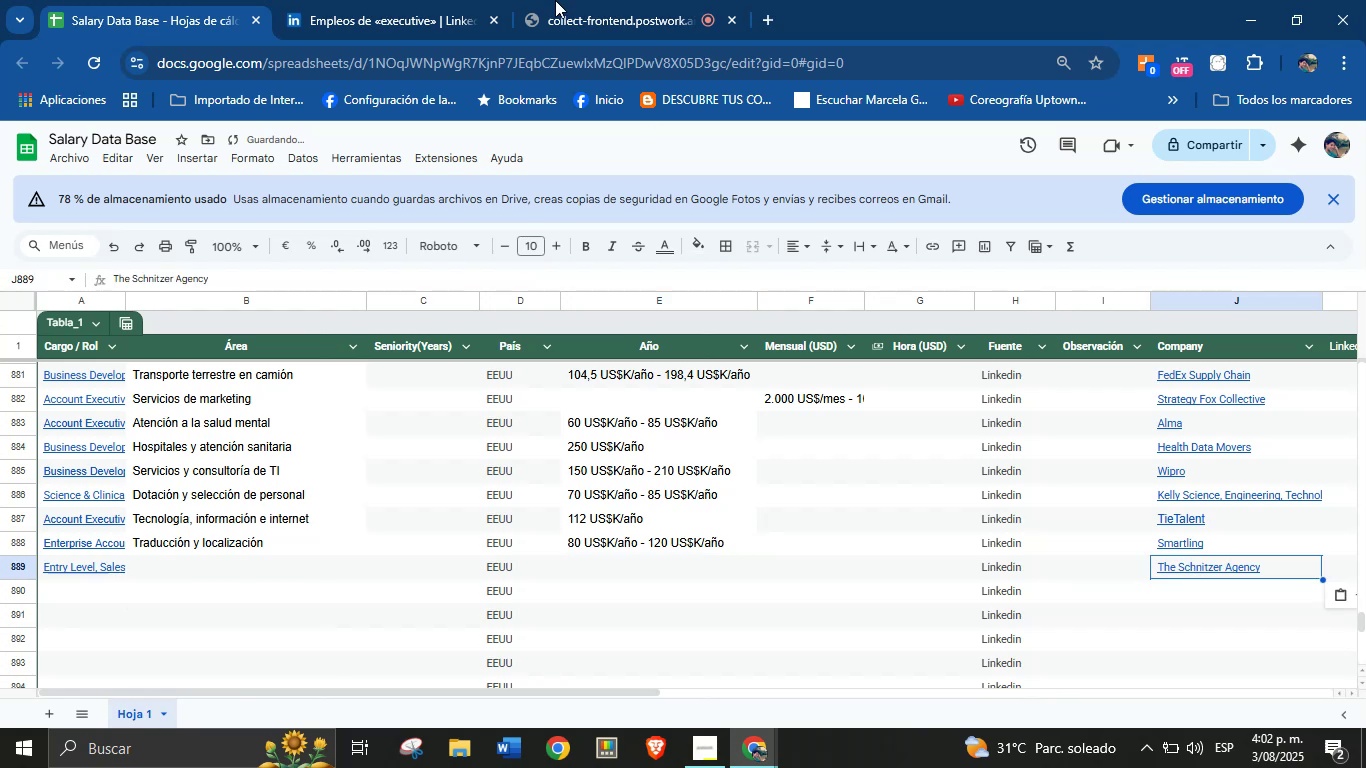 
left_click([463, 0])
 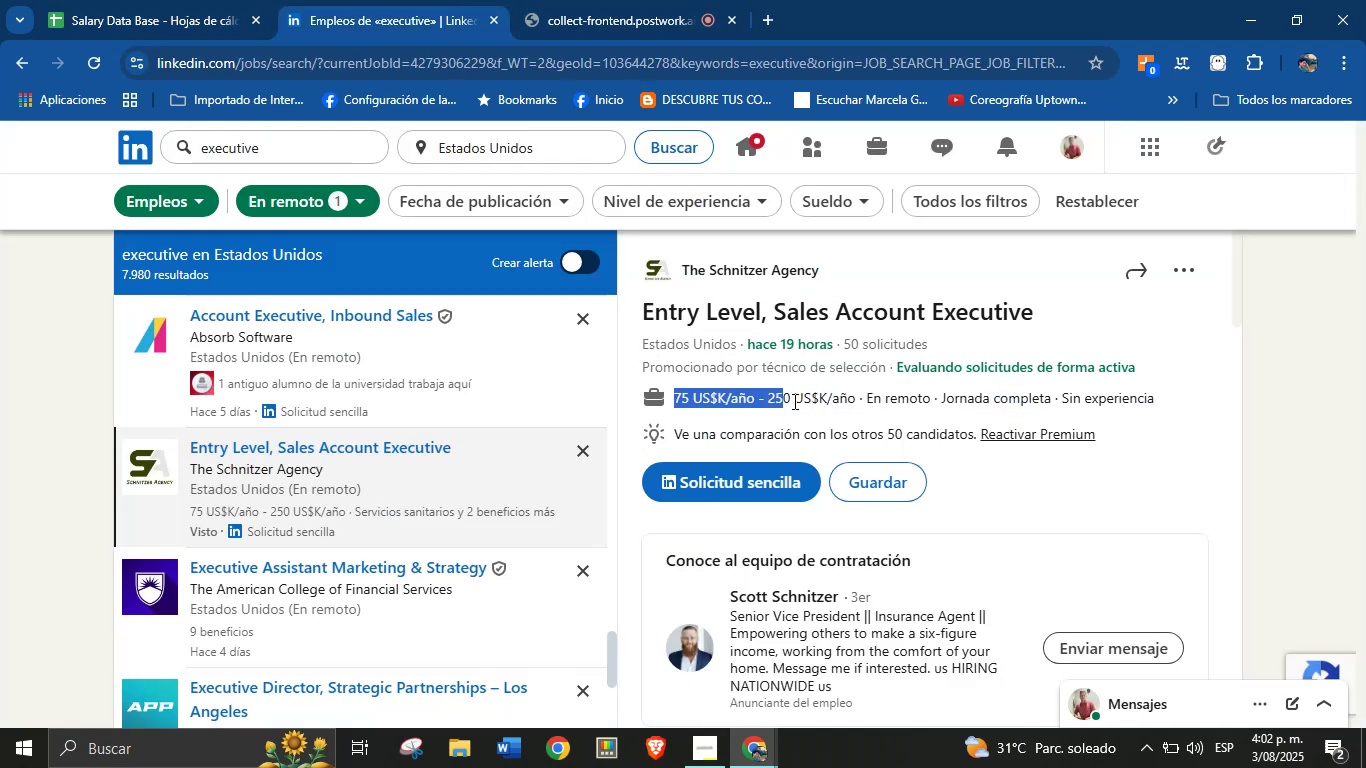 
key(Control+C)
 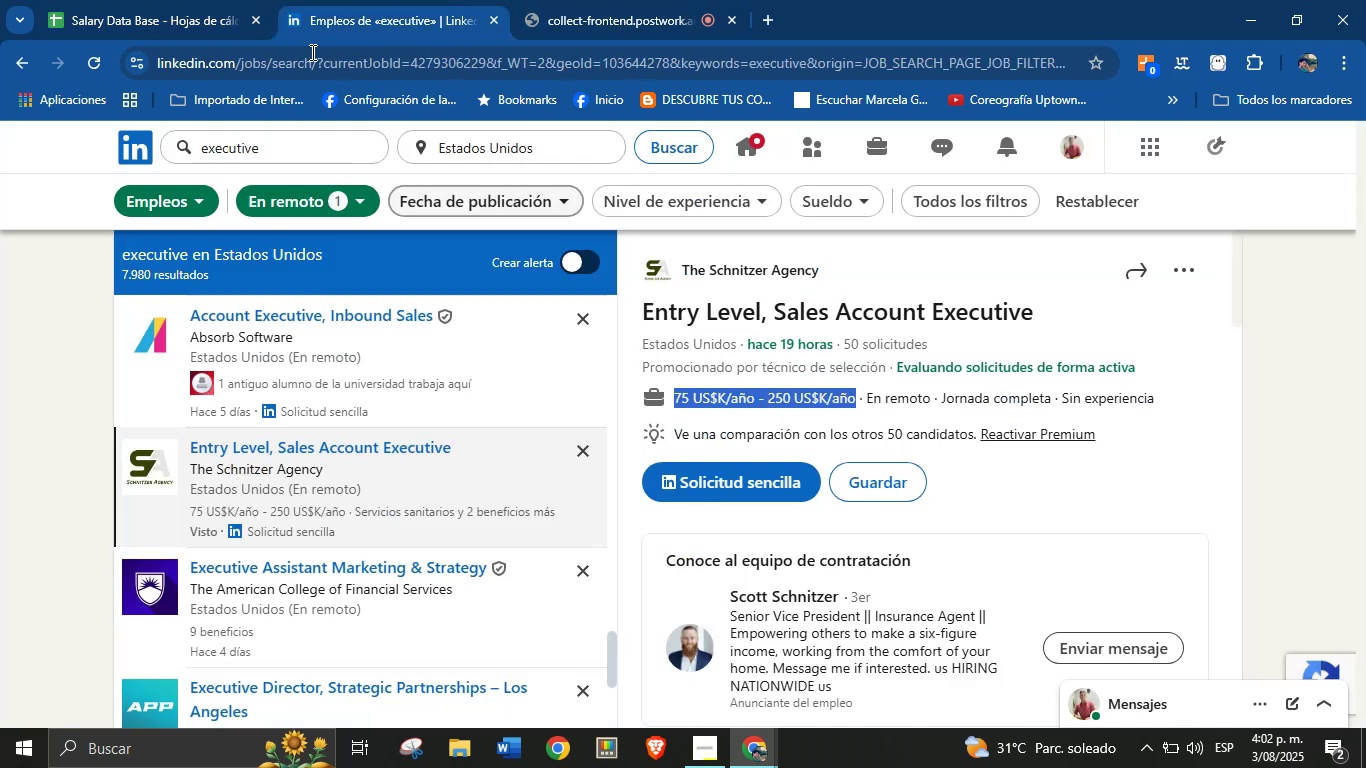 
left_click([193, 0])
 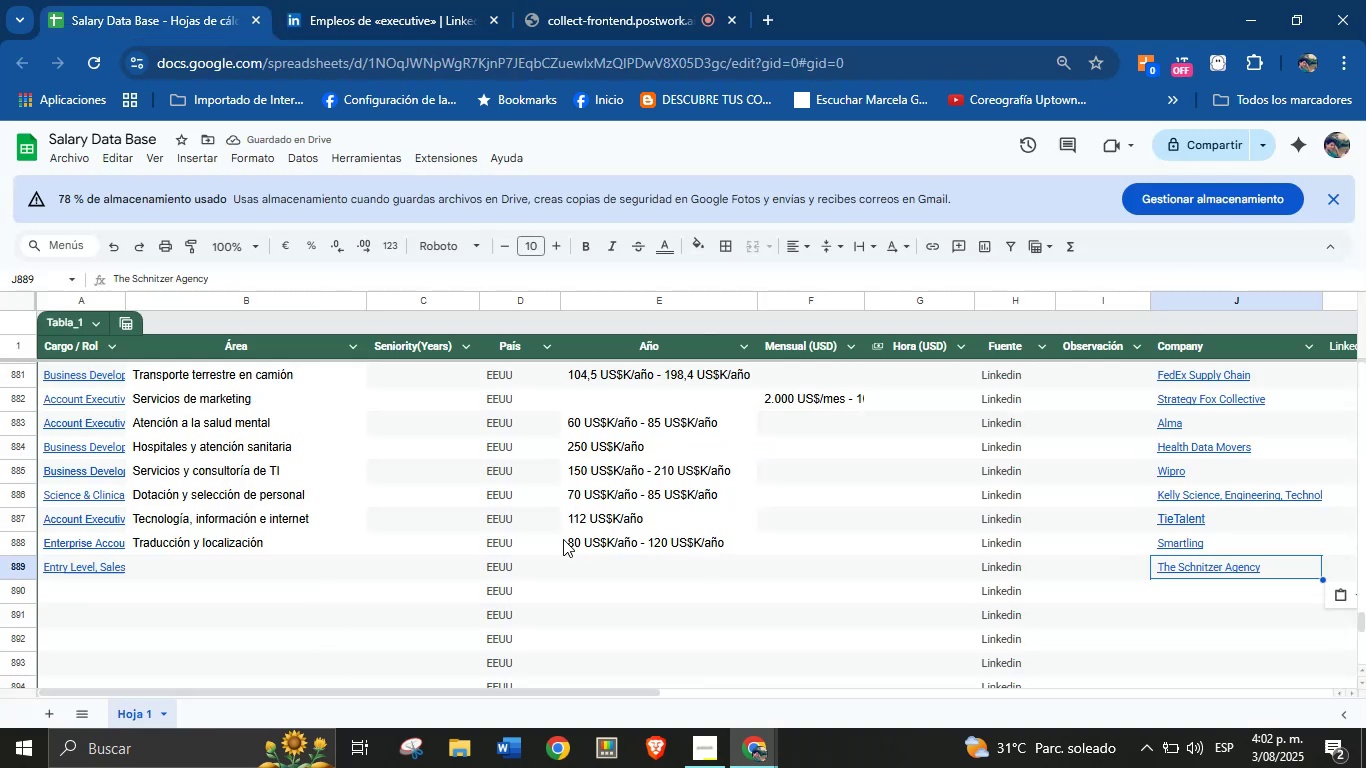 
left_click([622, 573])
 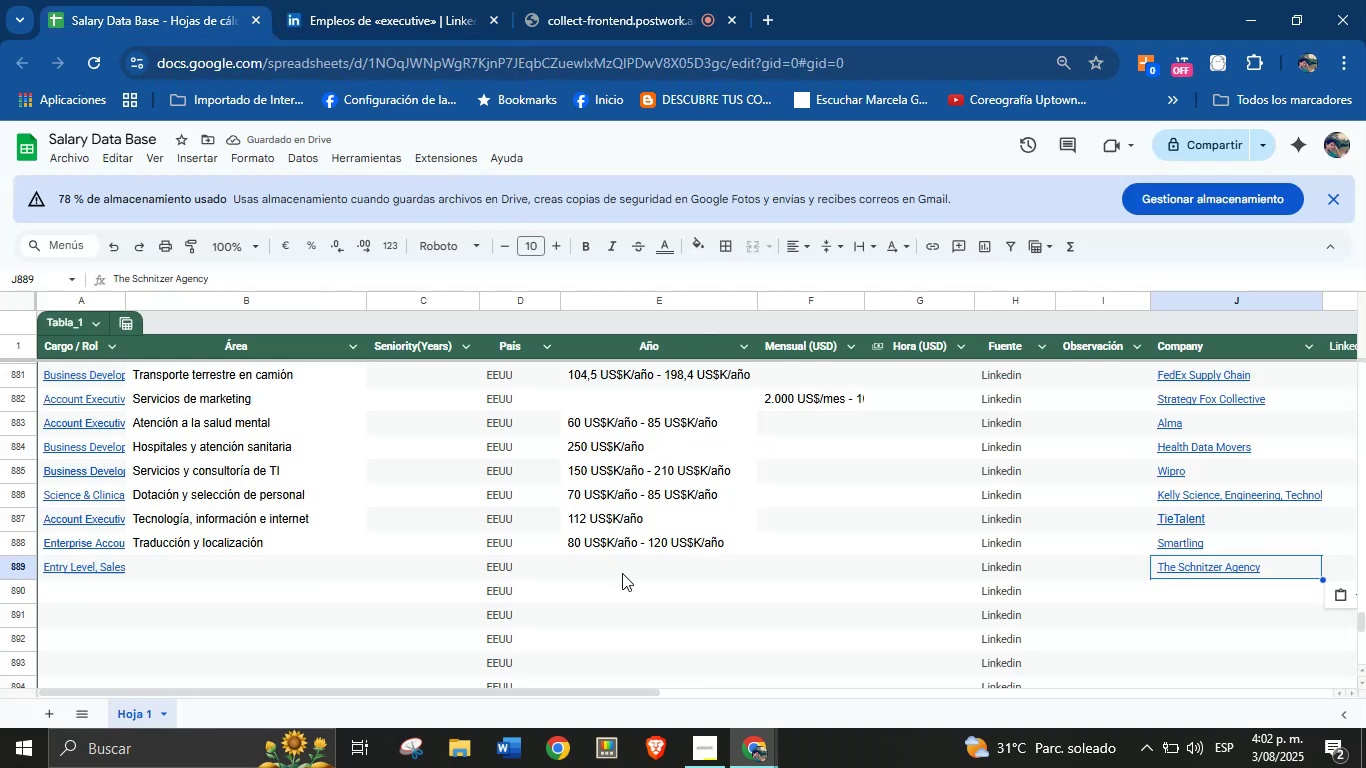 
key(Control+V)
 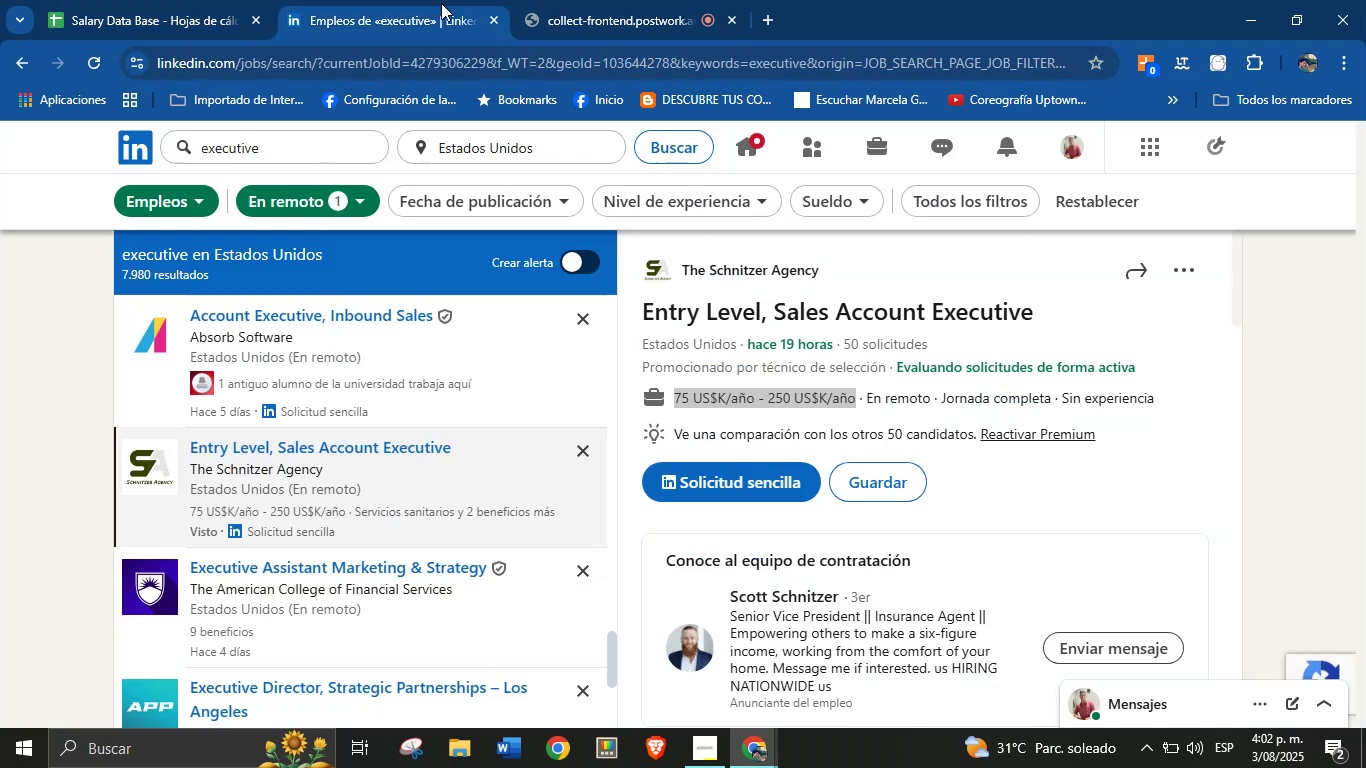 
scroll: coordinate [953, 495], scroll_direction: down, amount: 20.0
 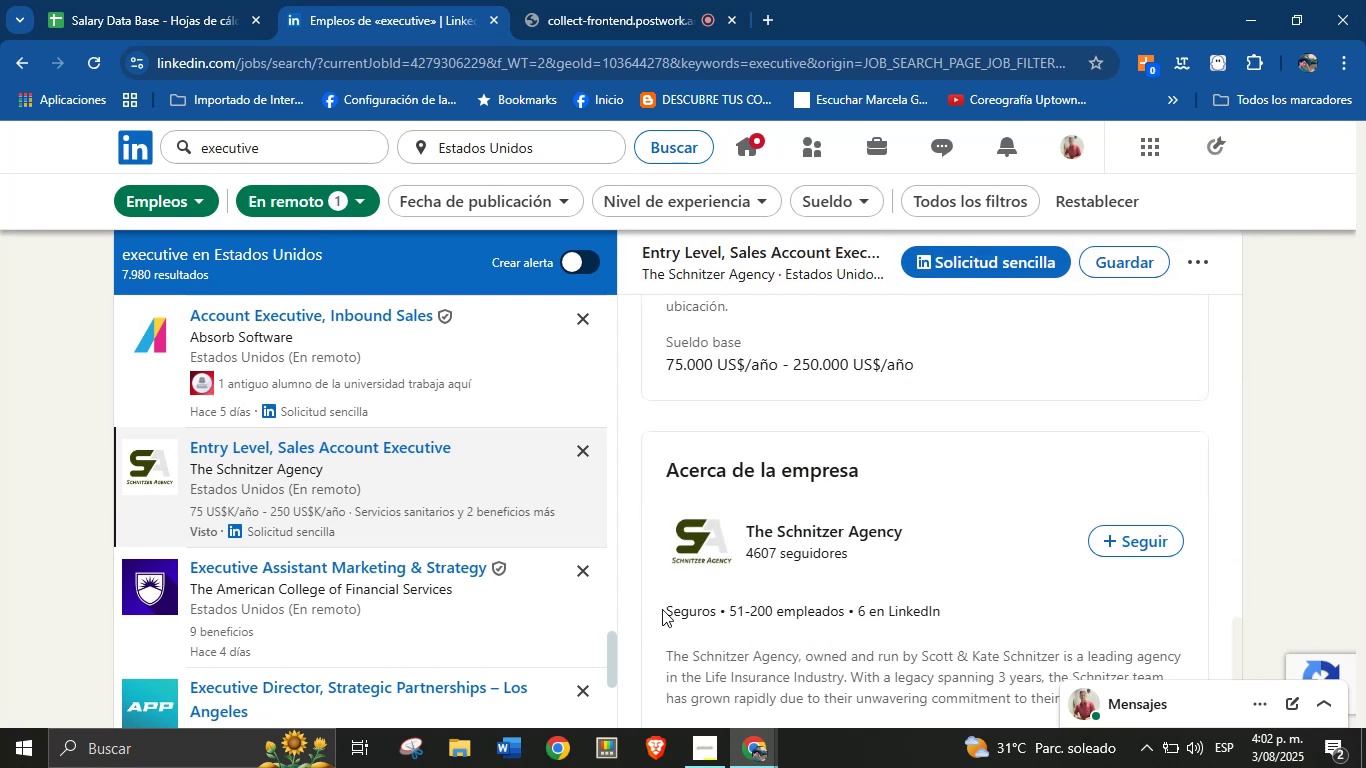 
key(Control+C)
 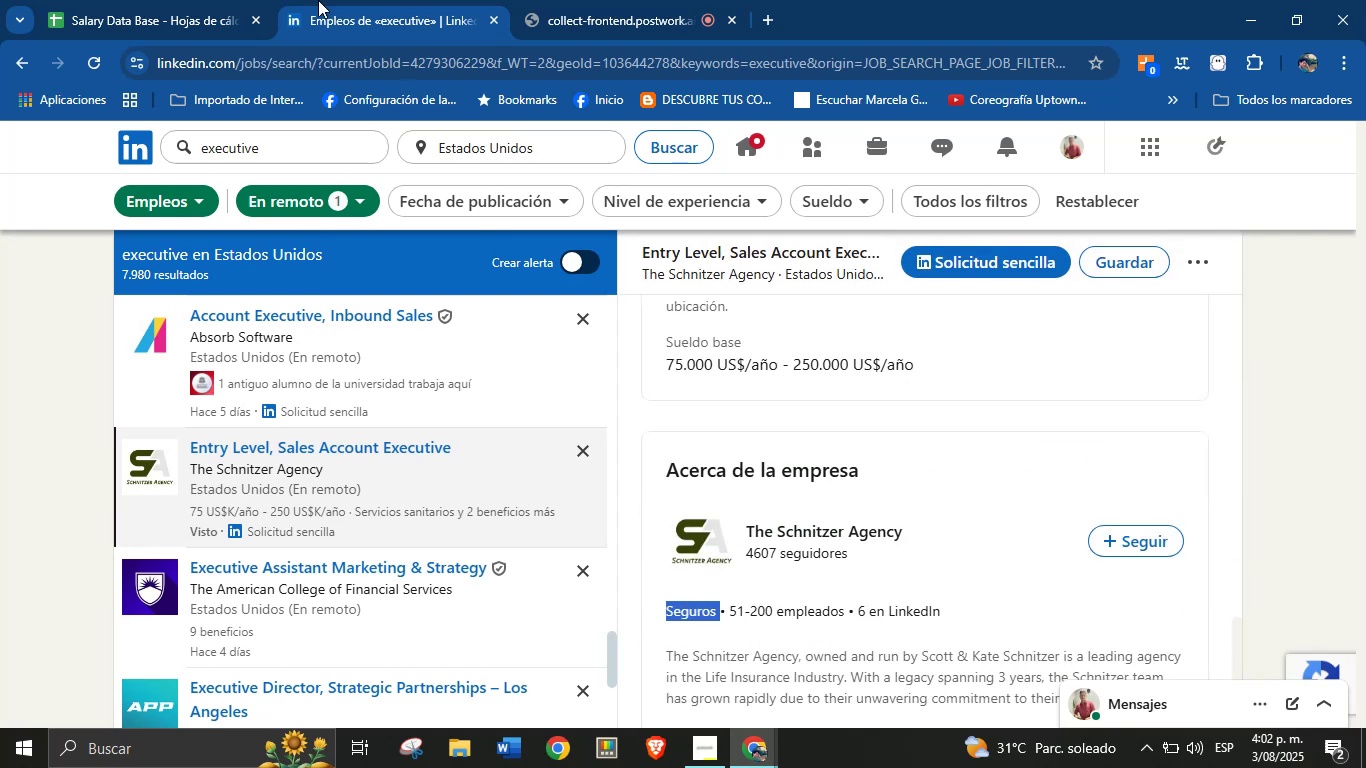 
left_click([262, 0])
 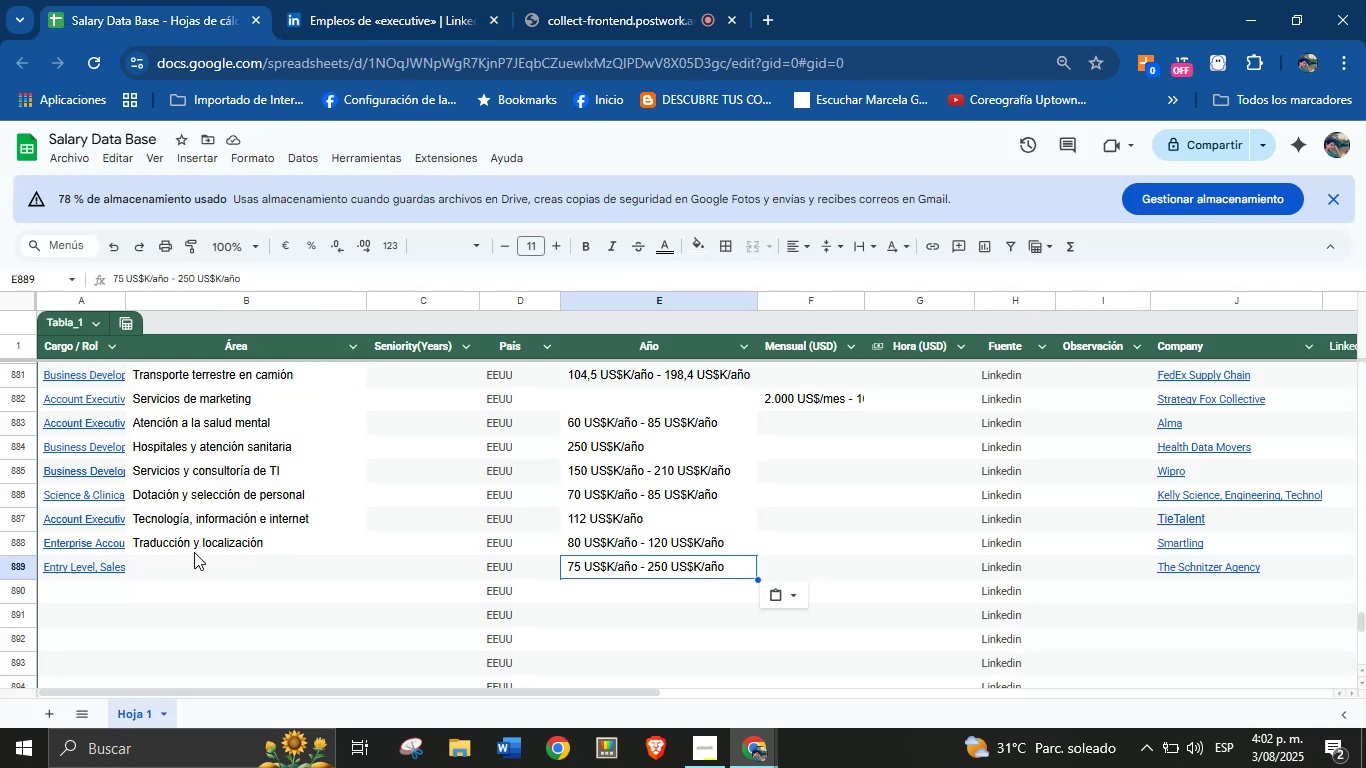 
left_click([191, 571])
 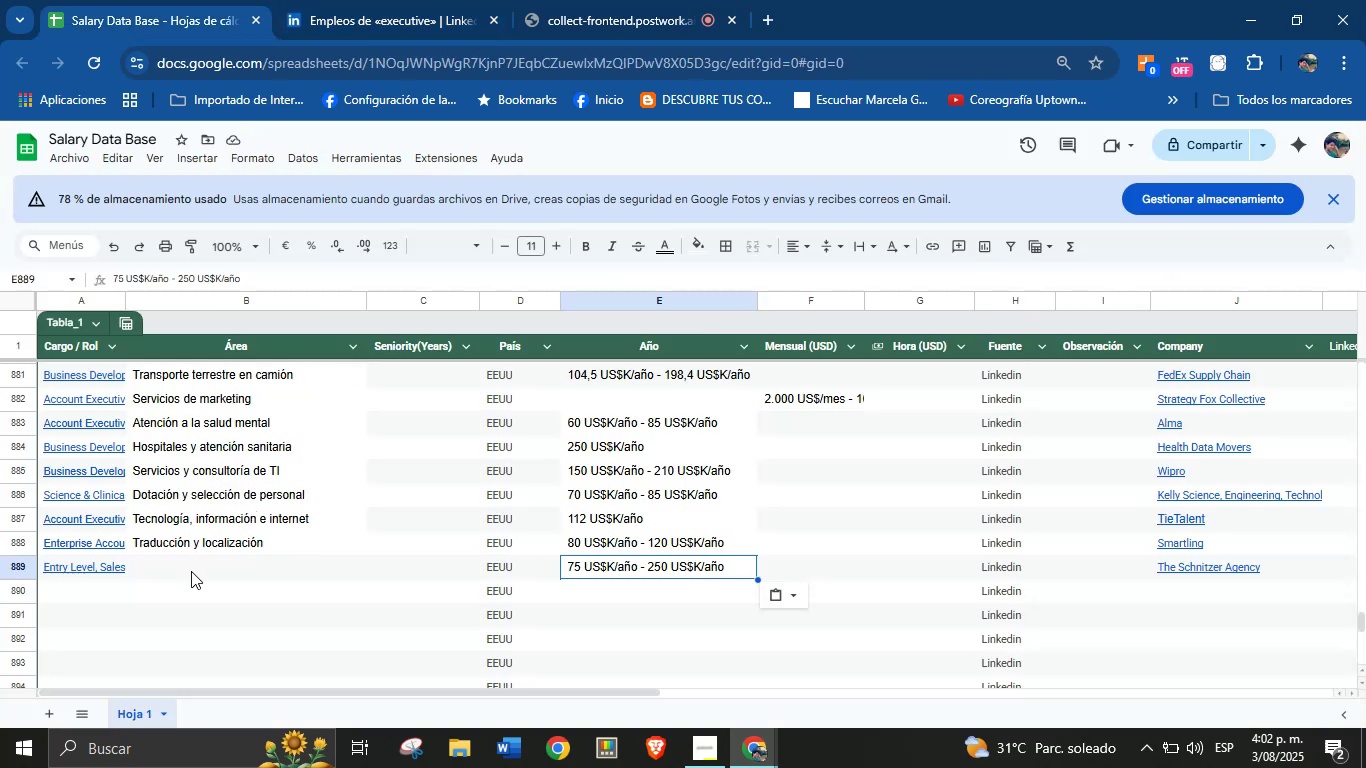 
key(Control+V)
 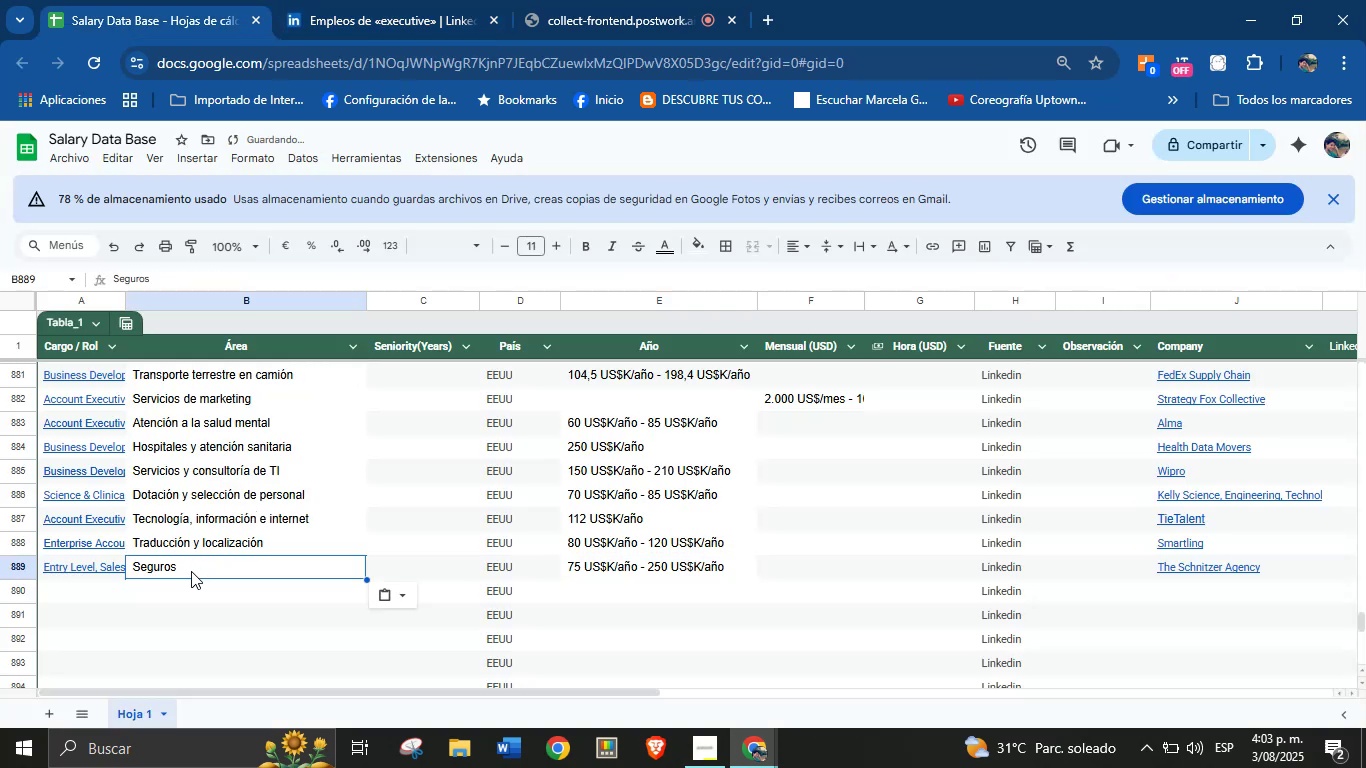 
scroll: coordinate [191, 571], scroll_direction: down, amount: 1.0
 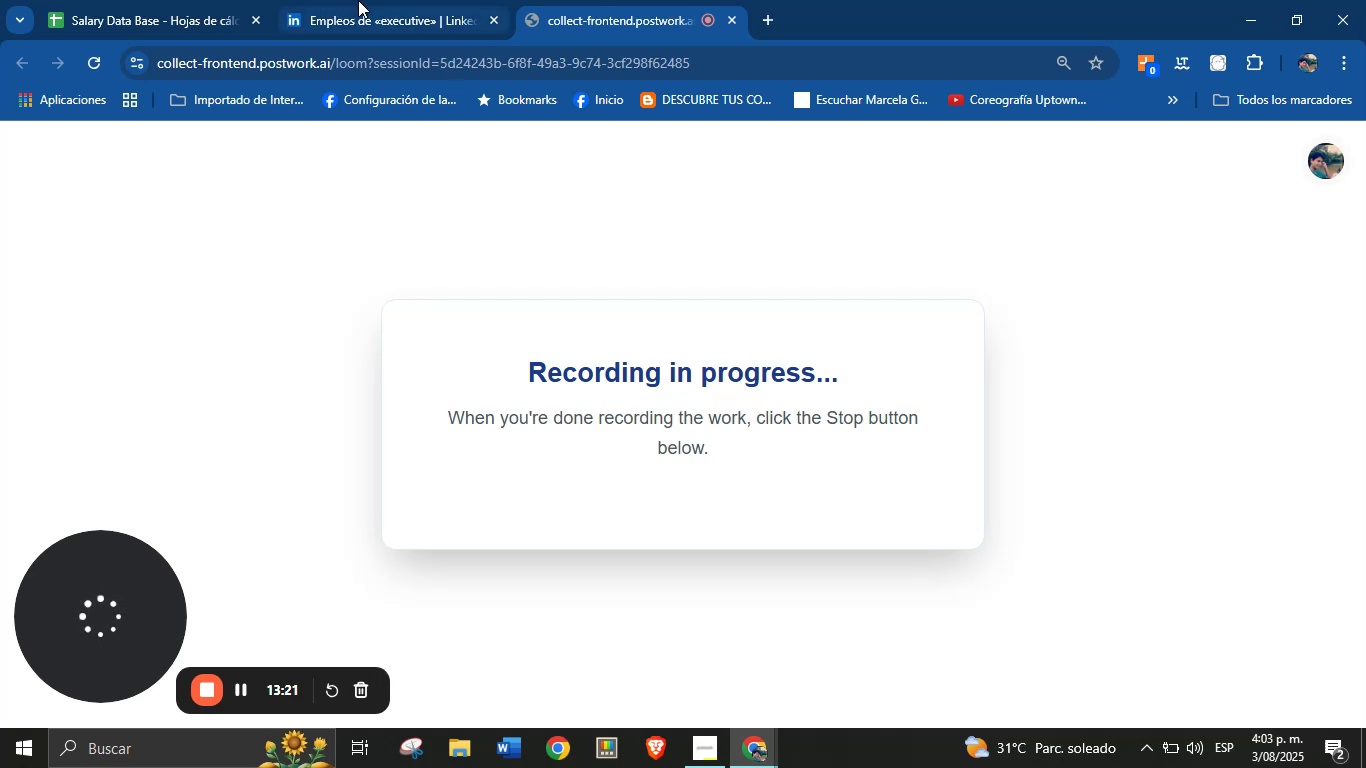 
wait(6.24)
 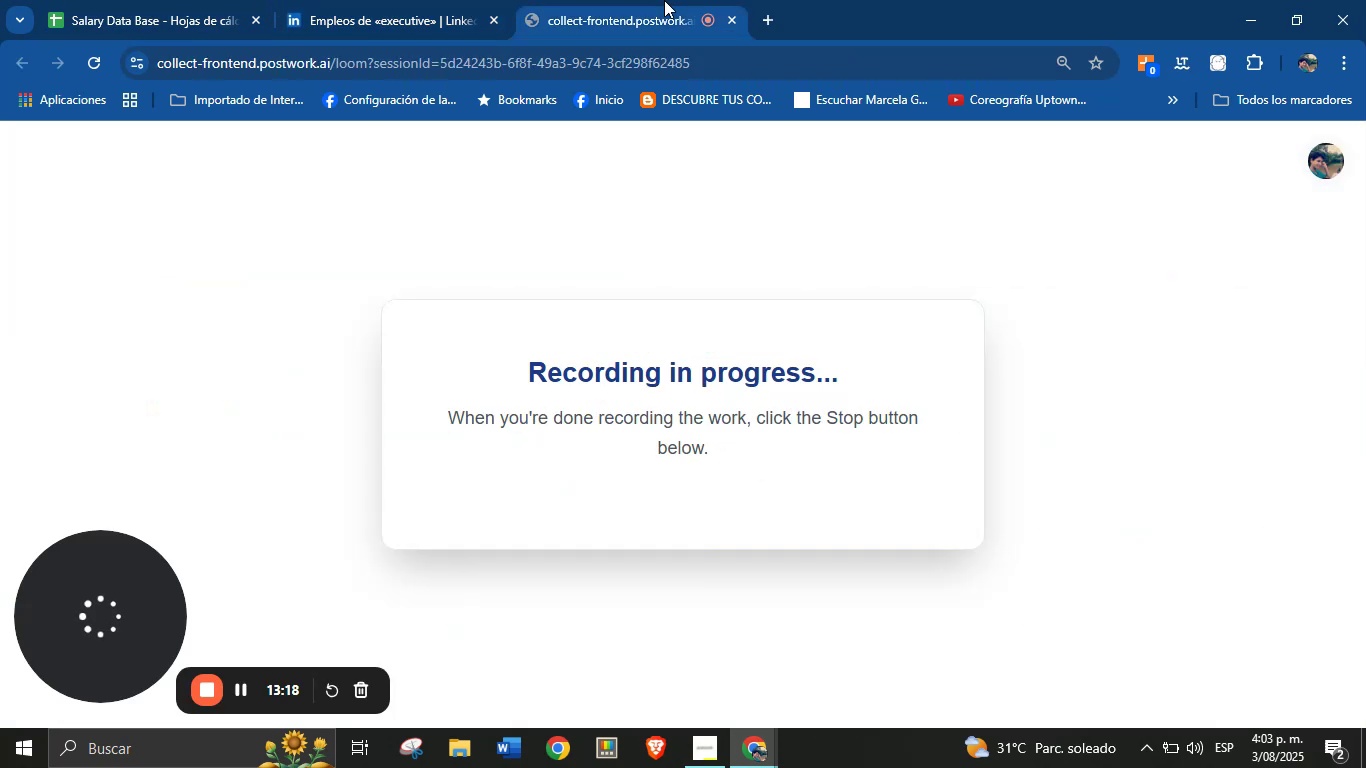 
left_click([358, 0])
 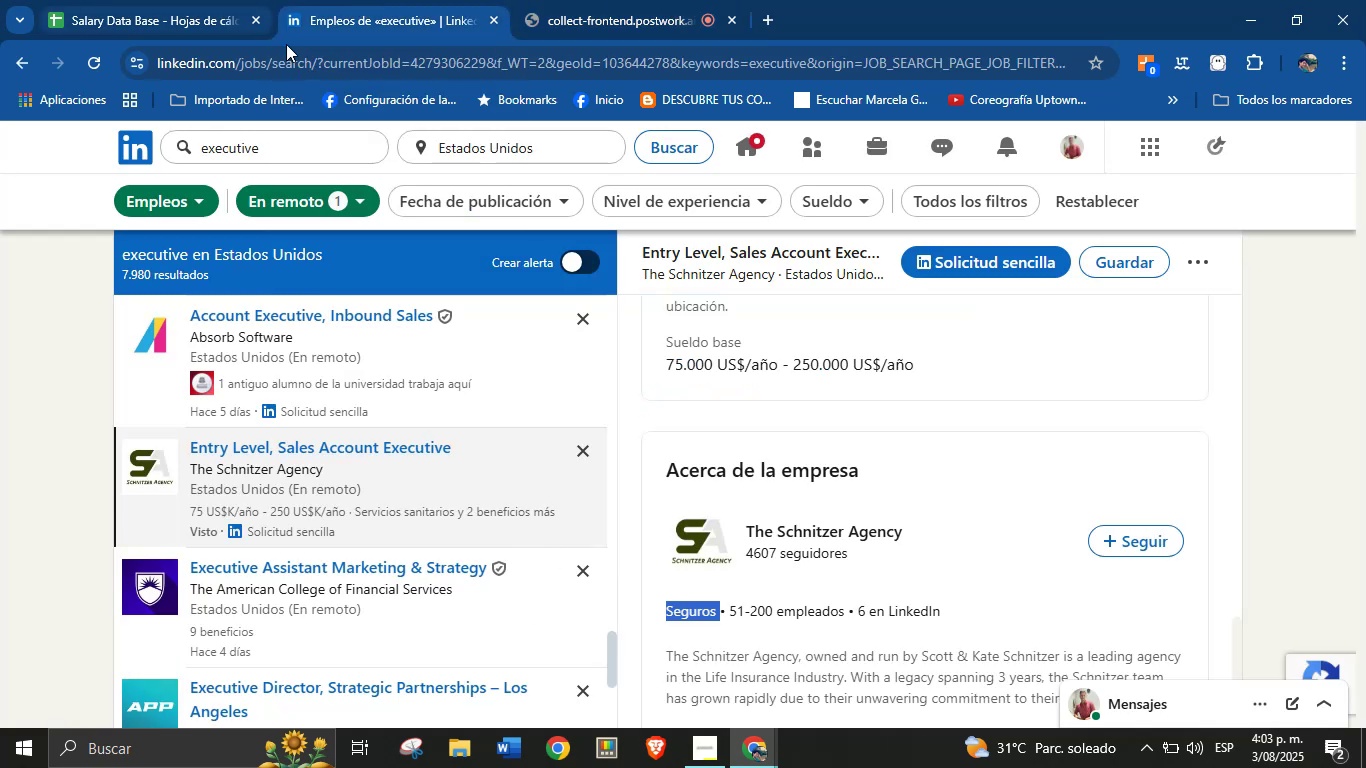 
left_click([193, 0])
 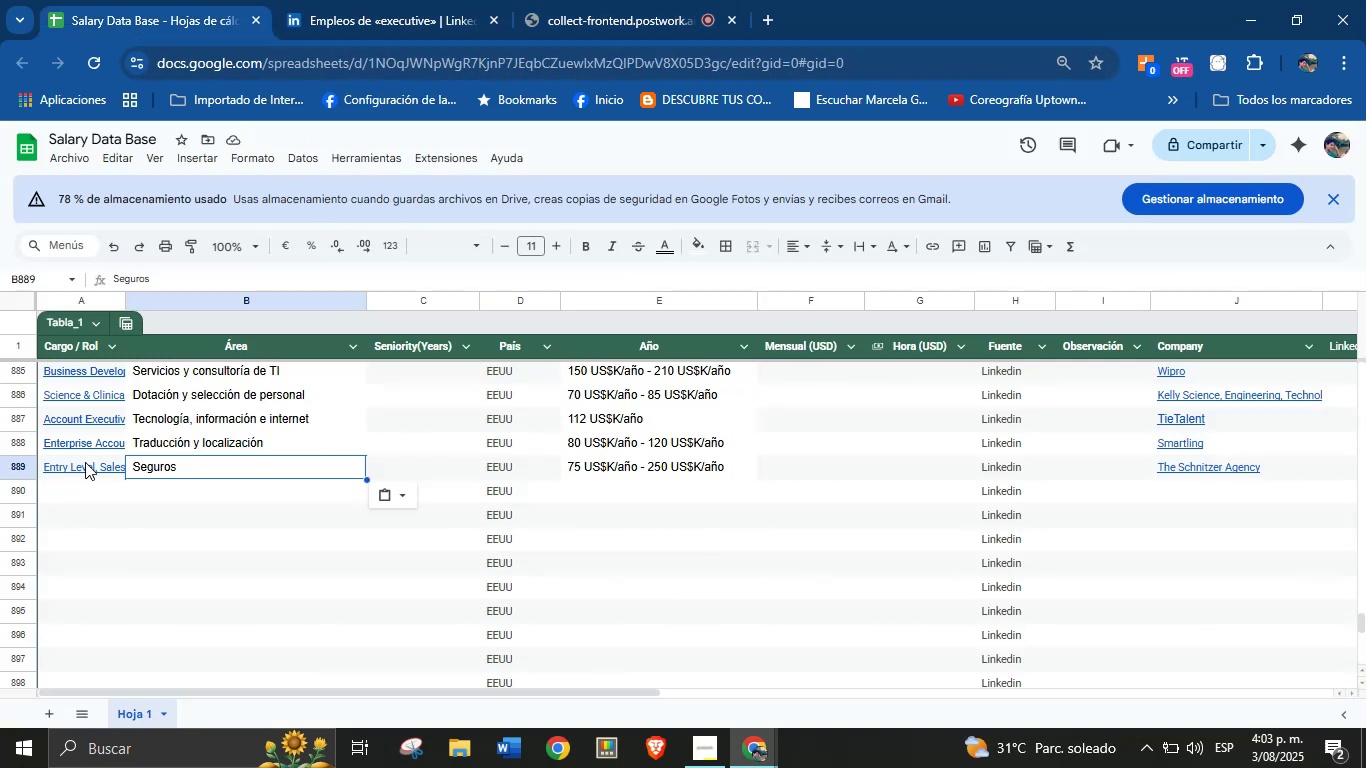 
left_click([63, 491])
 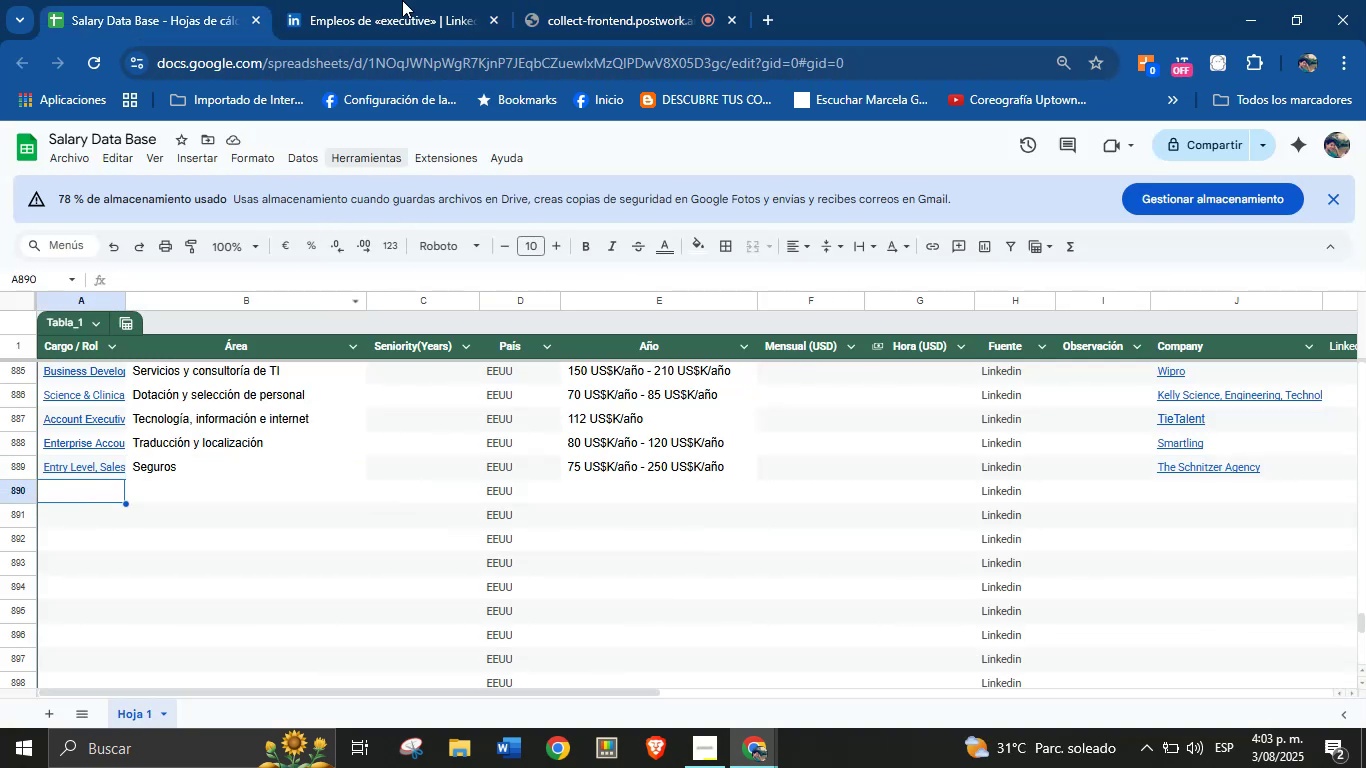 
left_click([424, 0])
 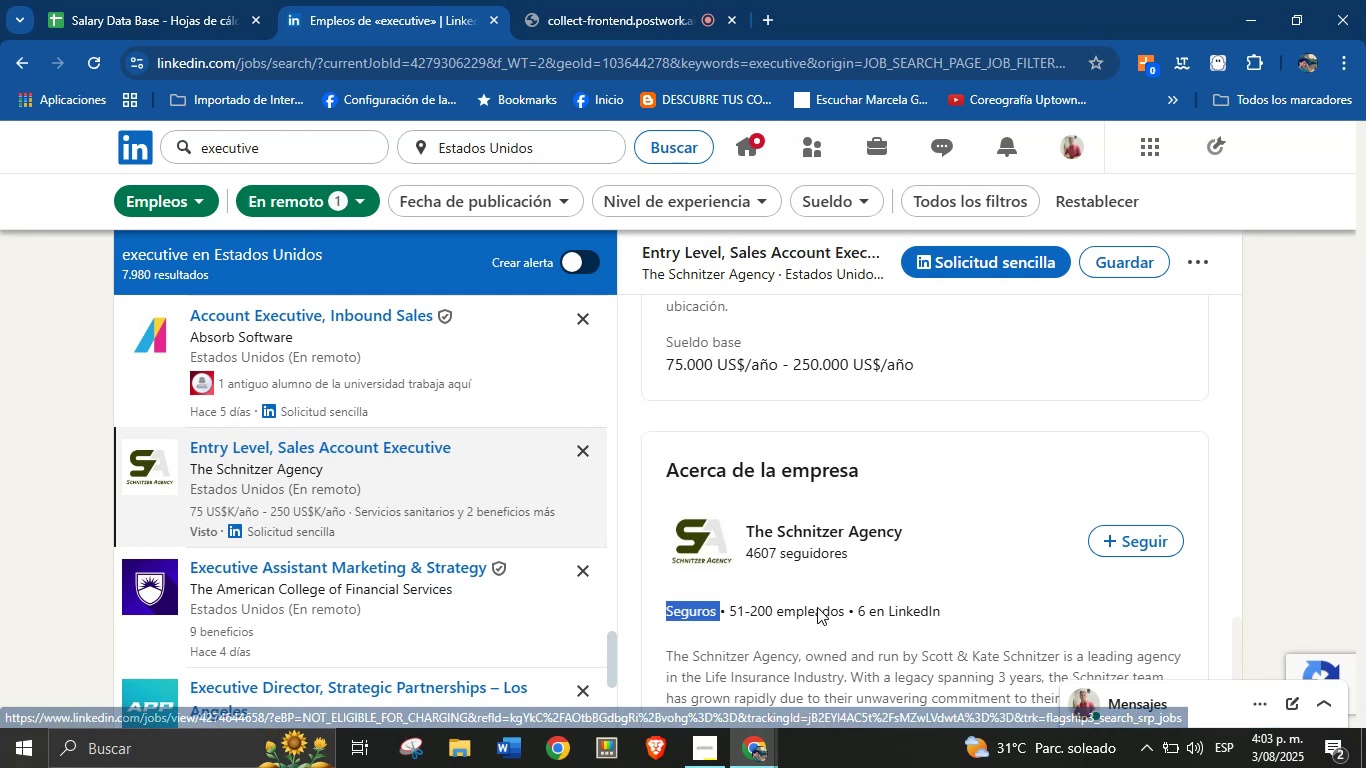 
scroll: coordinate [373, 510], scroll_direction: down, amount: 1.0
 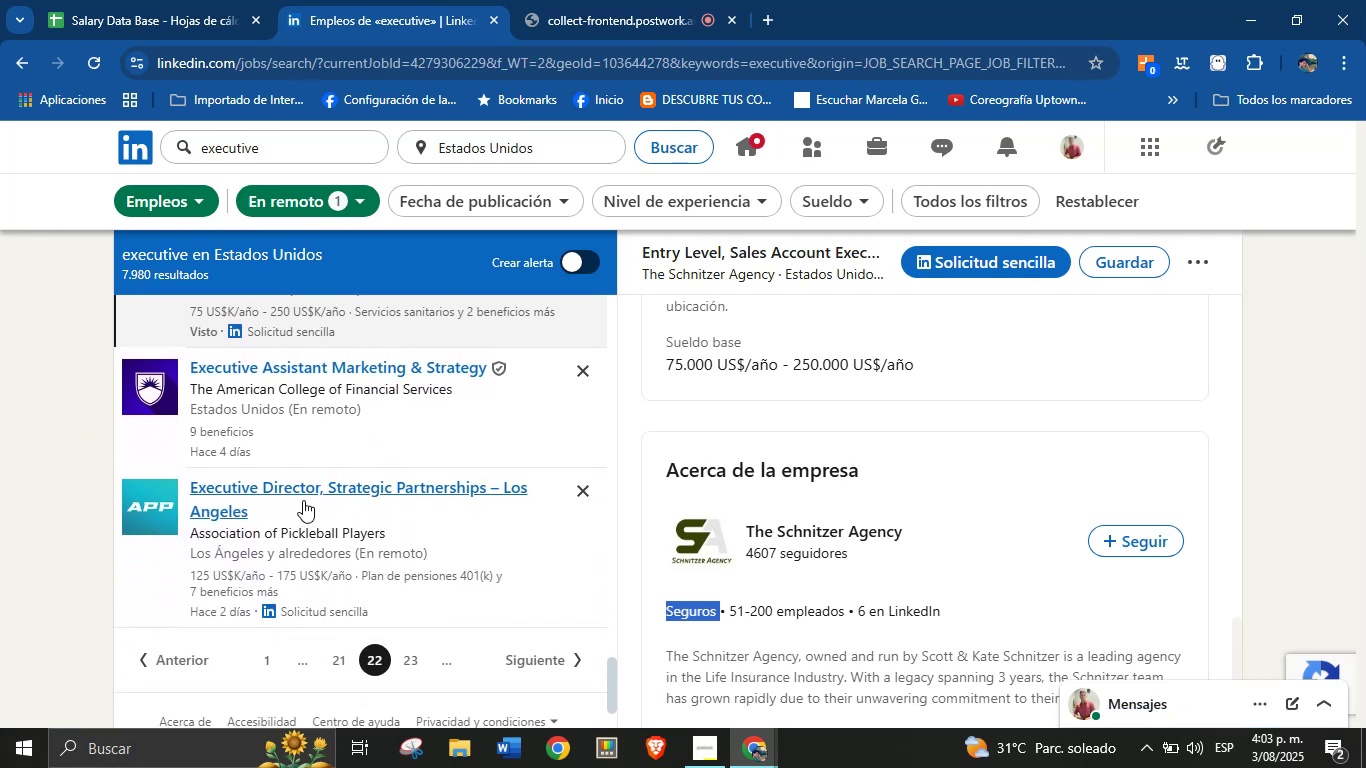 
left_click([299, 500])
 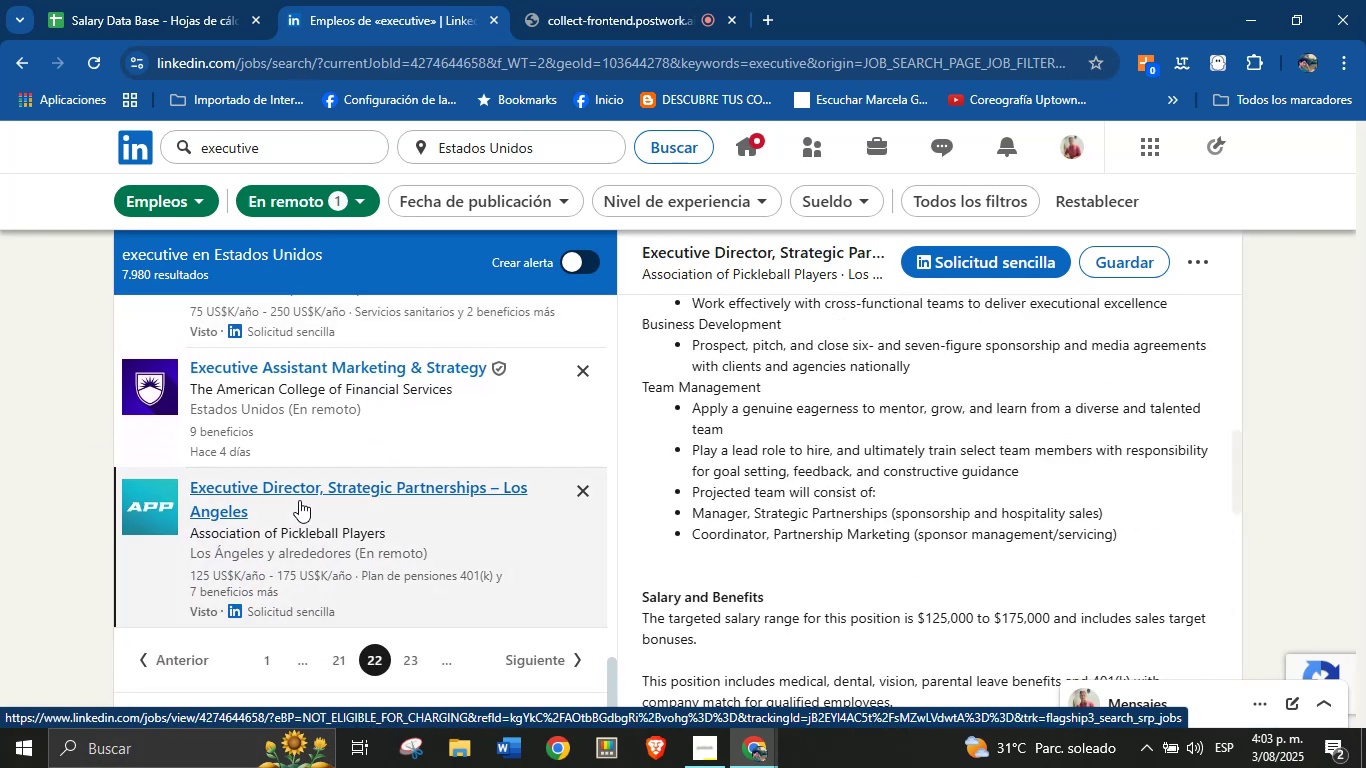 
scroll: coordinate [886, 380], scroll_direction: up, amount: 9.0
 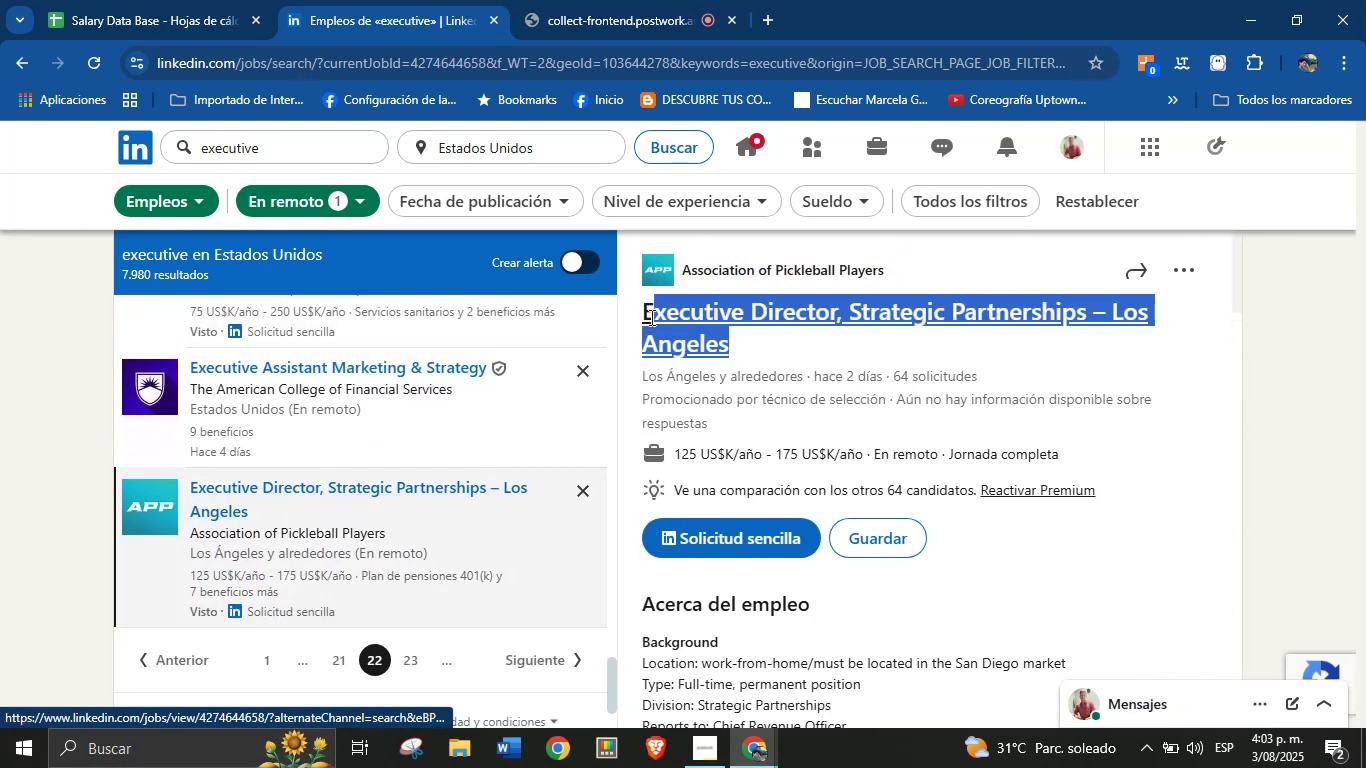 
key(Control+ControlLeft)
 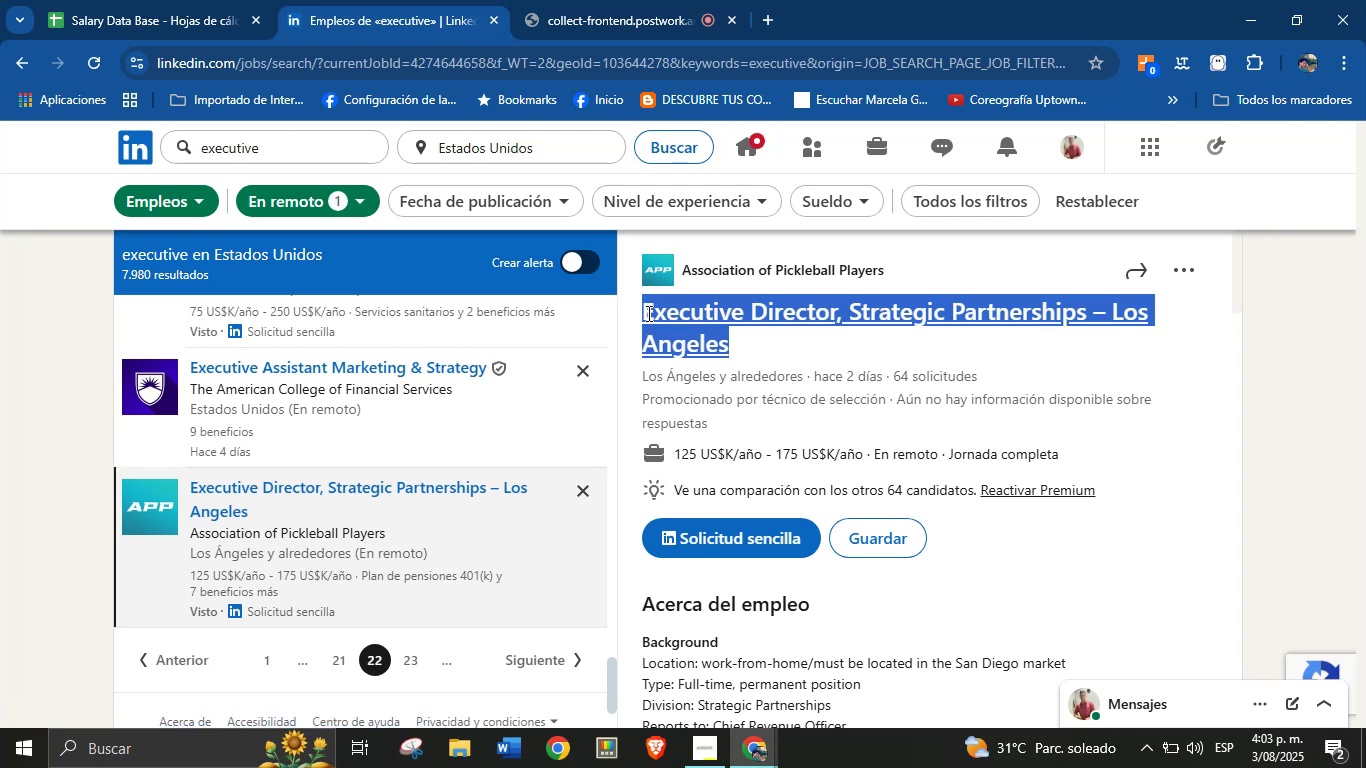 
key(Control+C)
 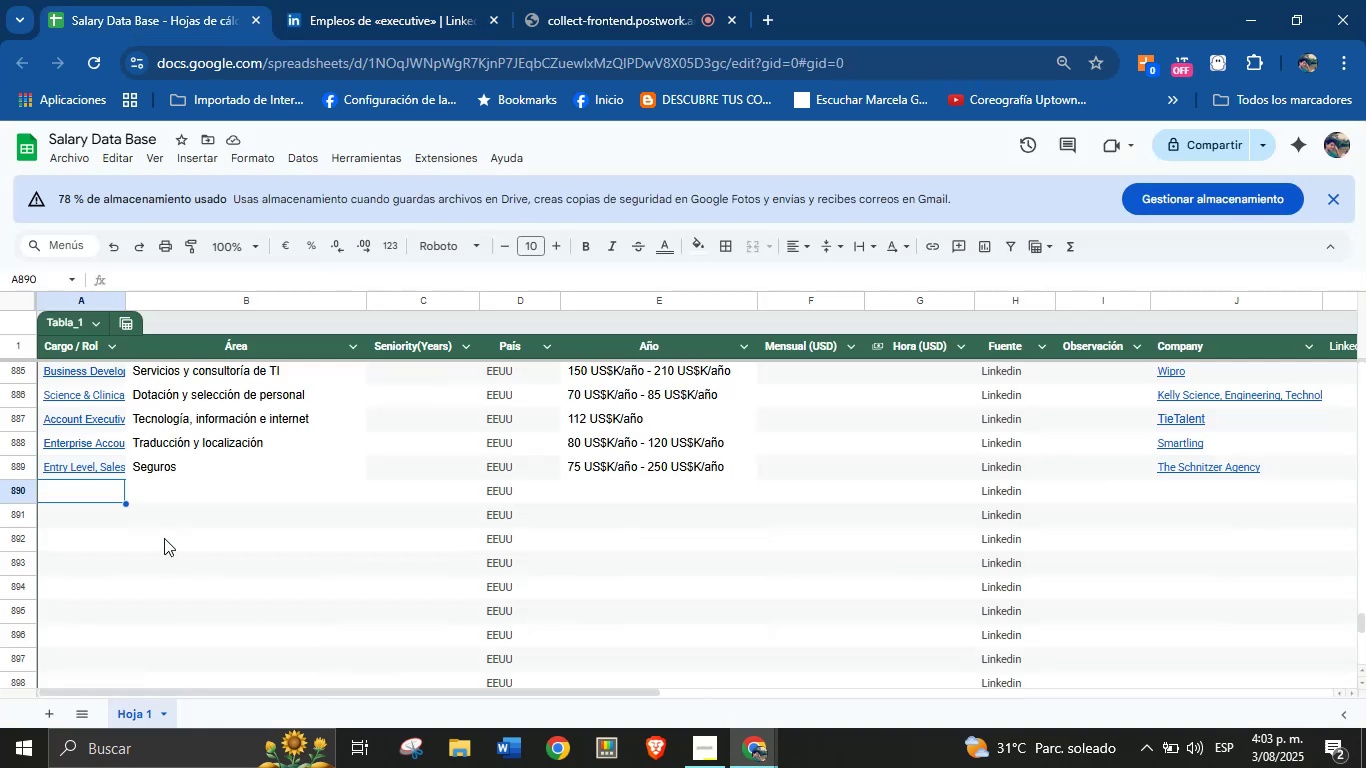 
left_click([113, 487])
 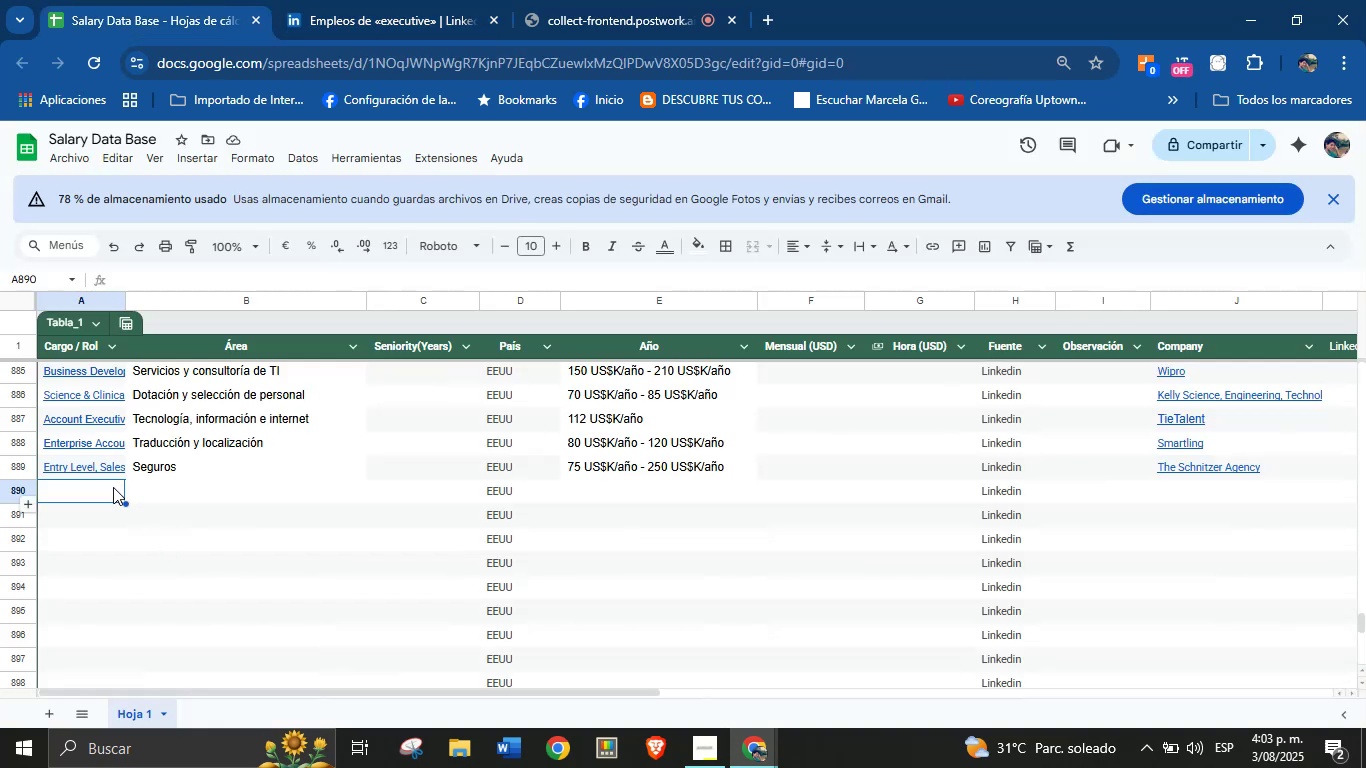 
key(Control+V)
 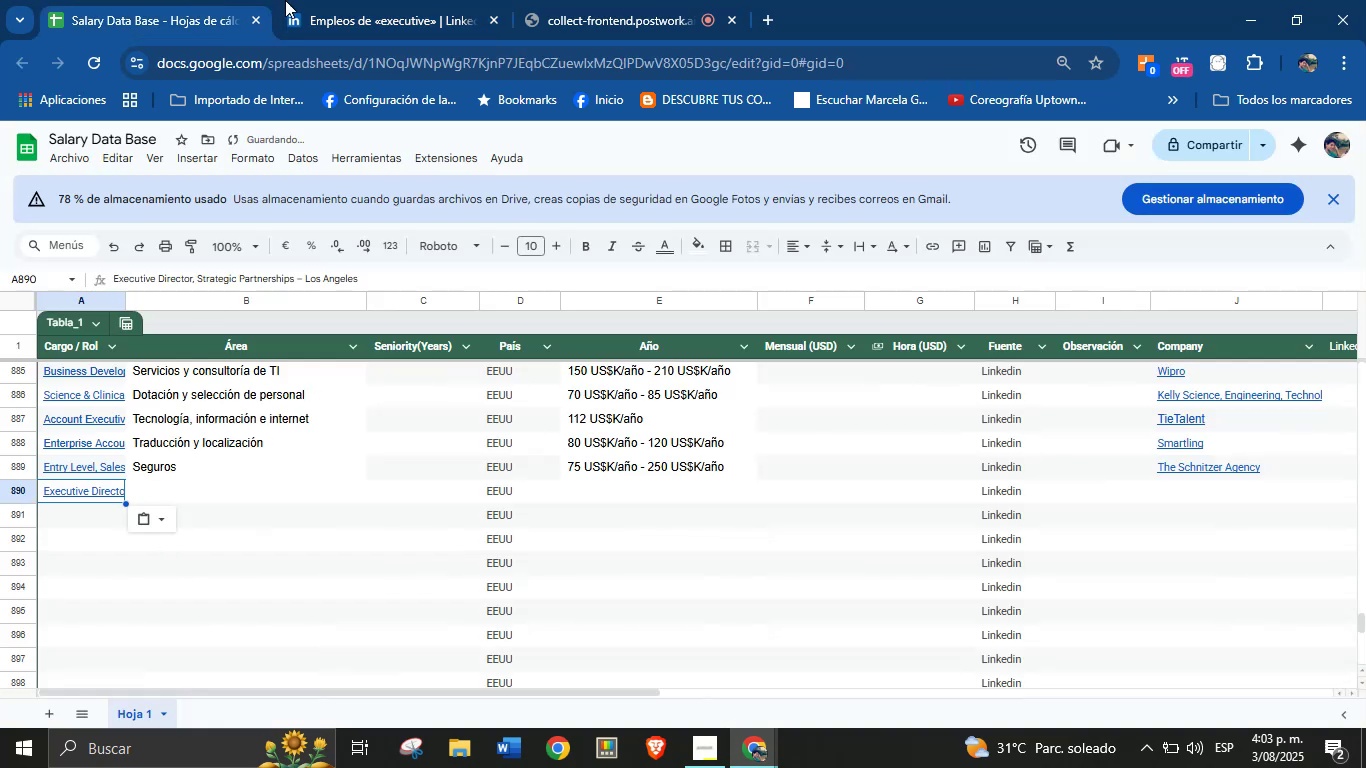 
left_click([290, 0])
 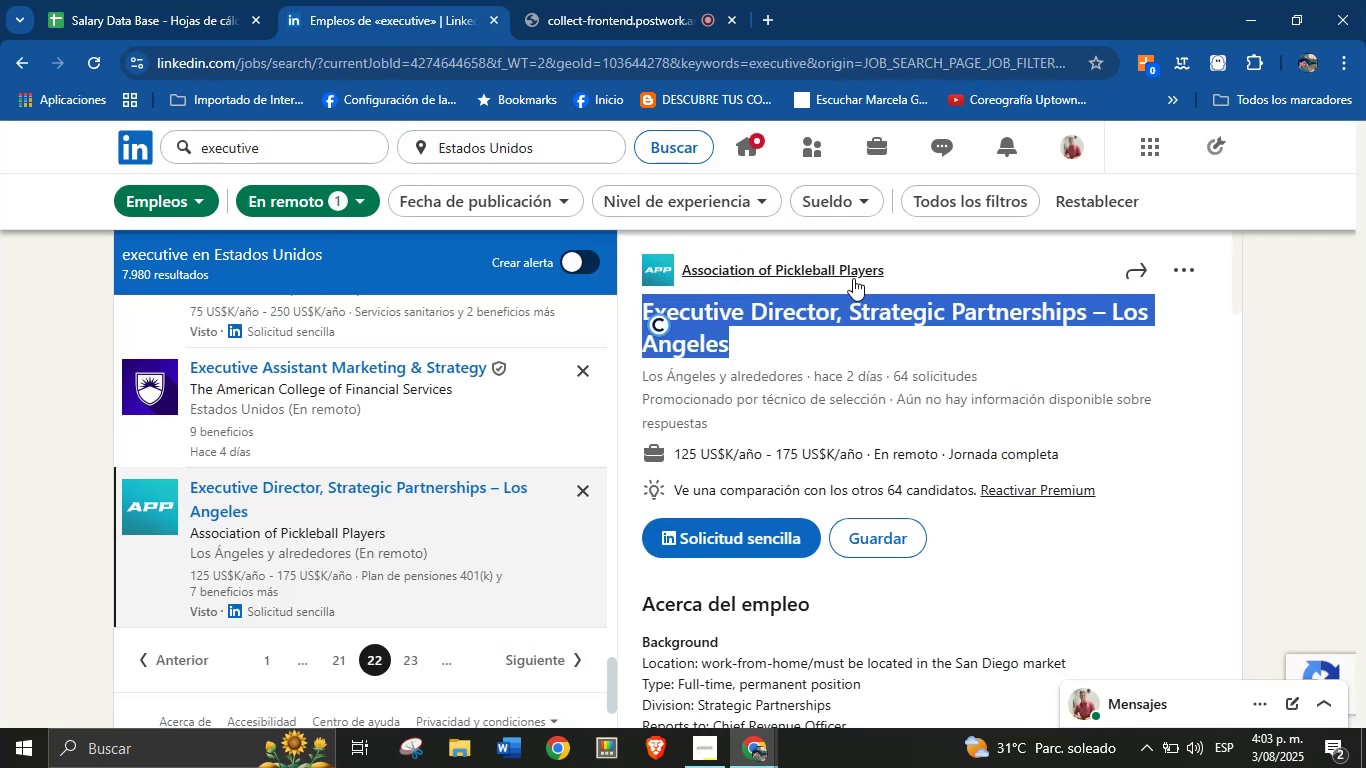 
left_click([922, 278])
 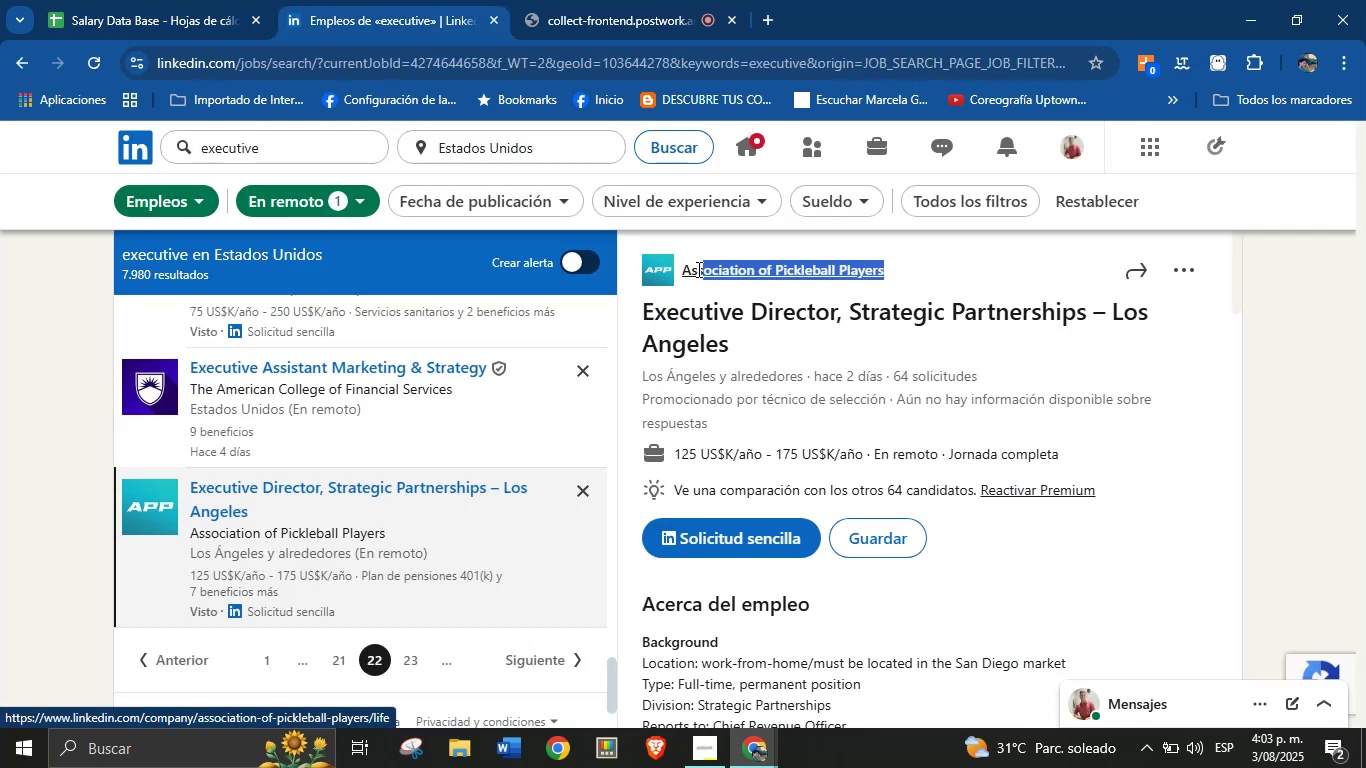 
key(Control+C)
 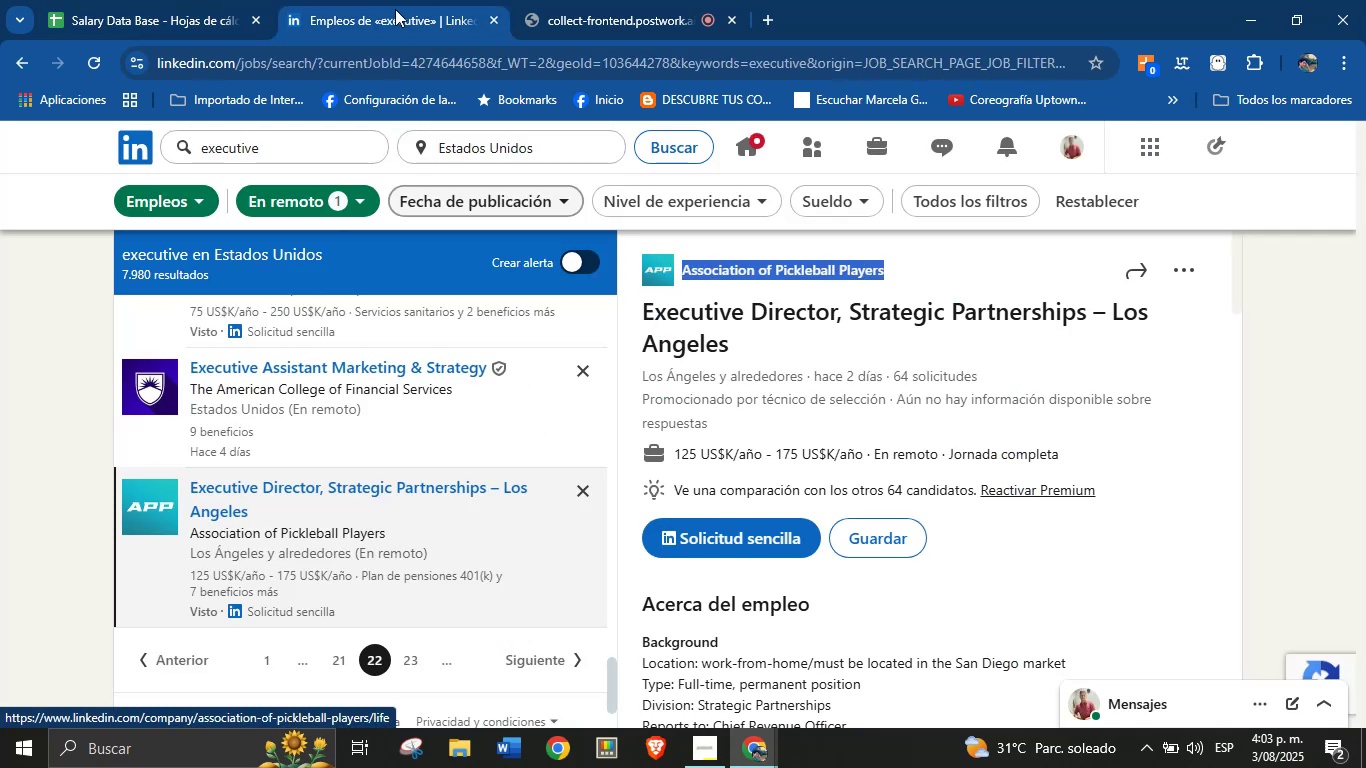 
left_click([192, 0])
 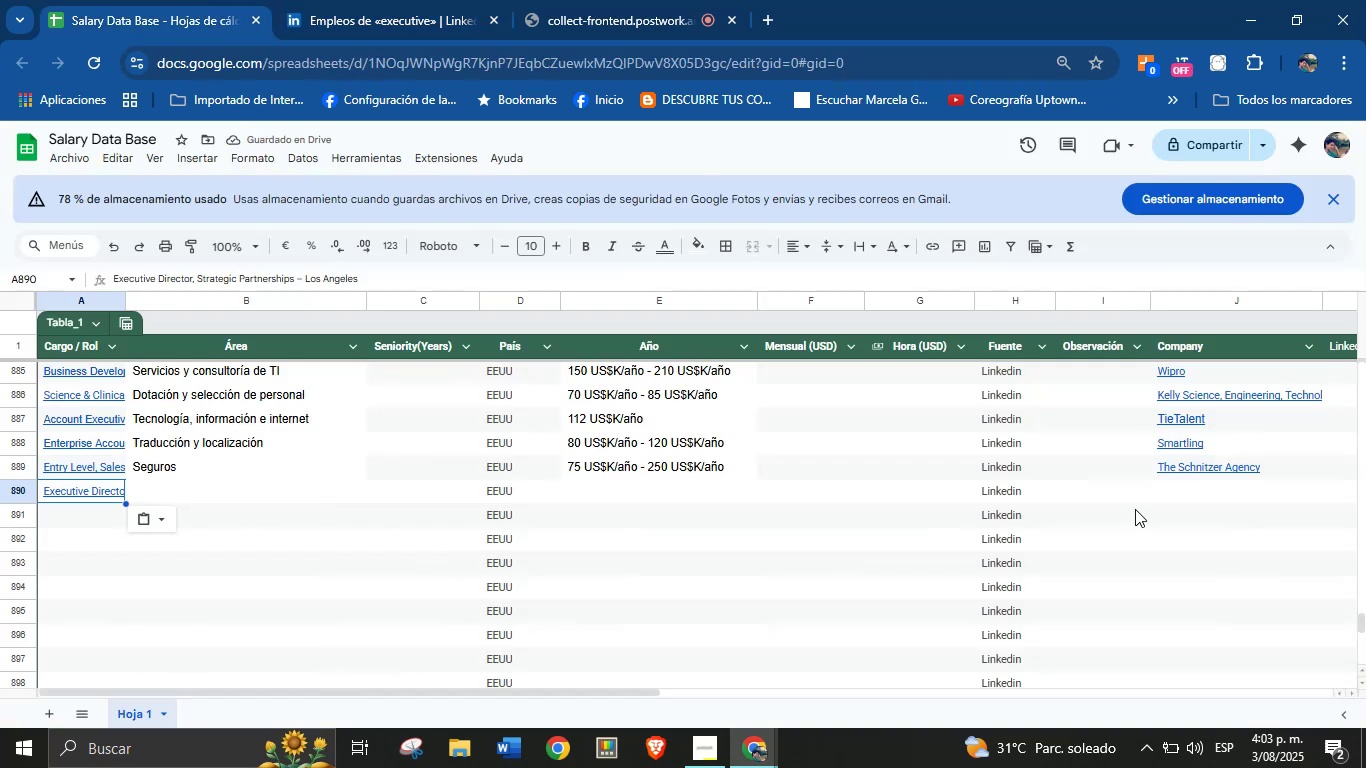 
left_click([1177, 493])
 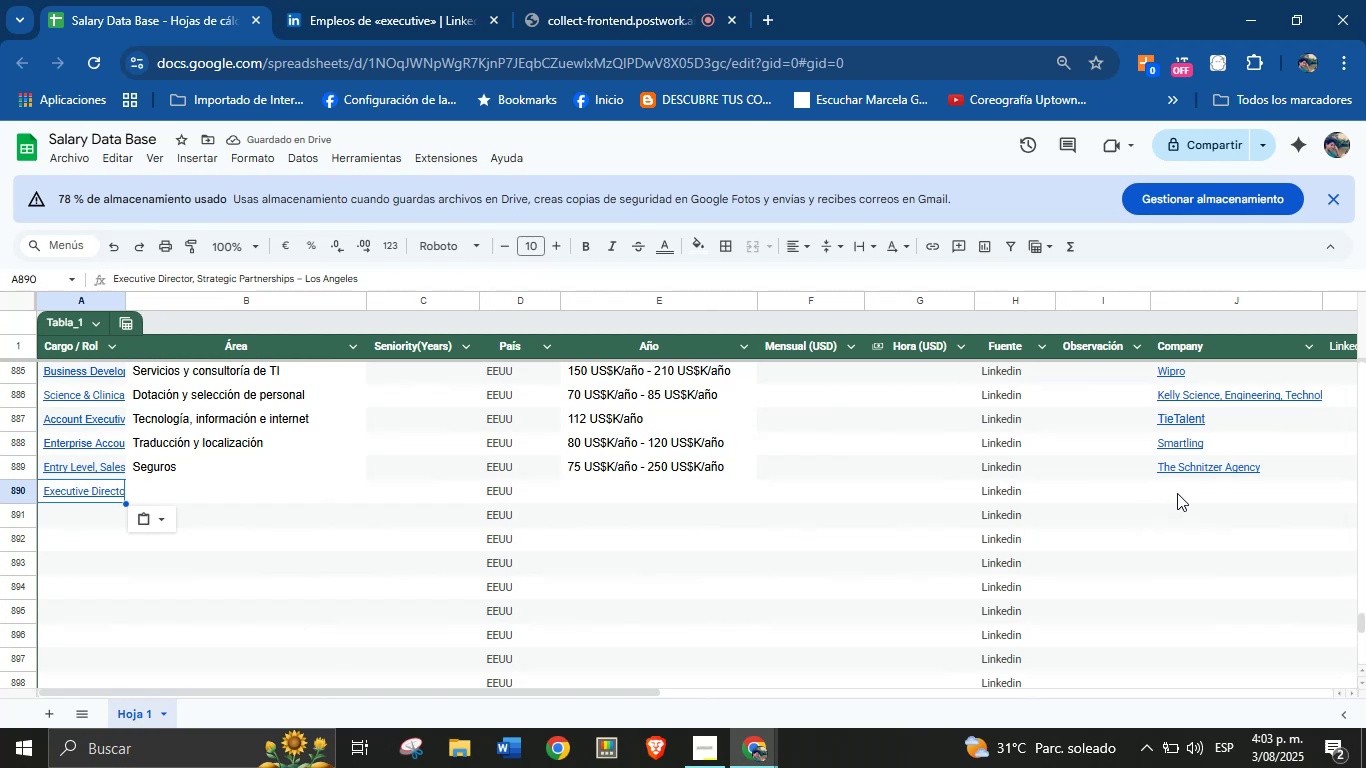 
key(Control+V)
 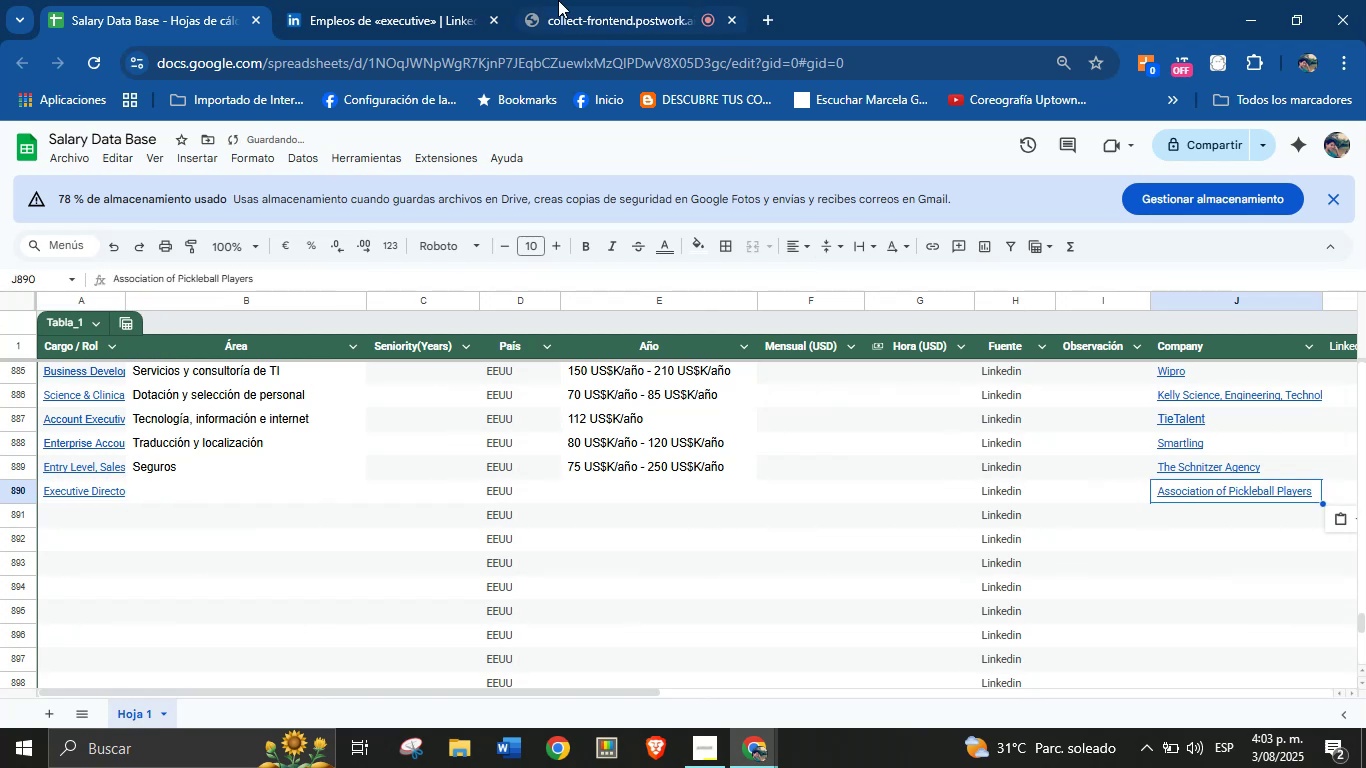 
left_click([447, 0])
 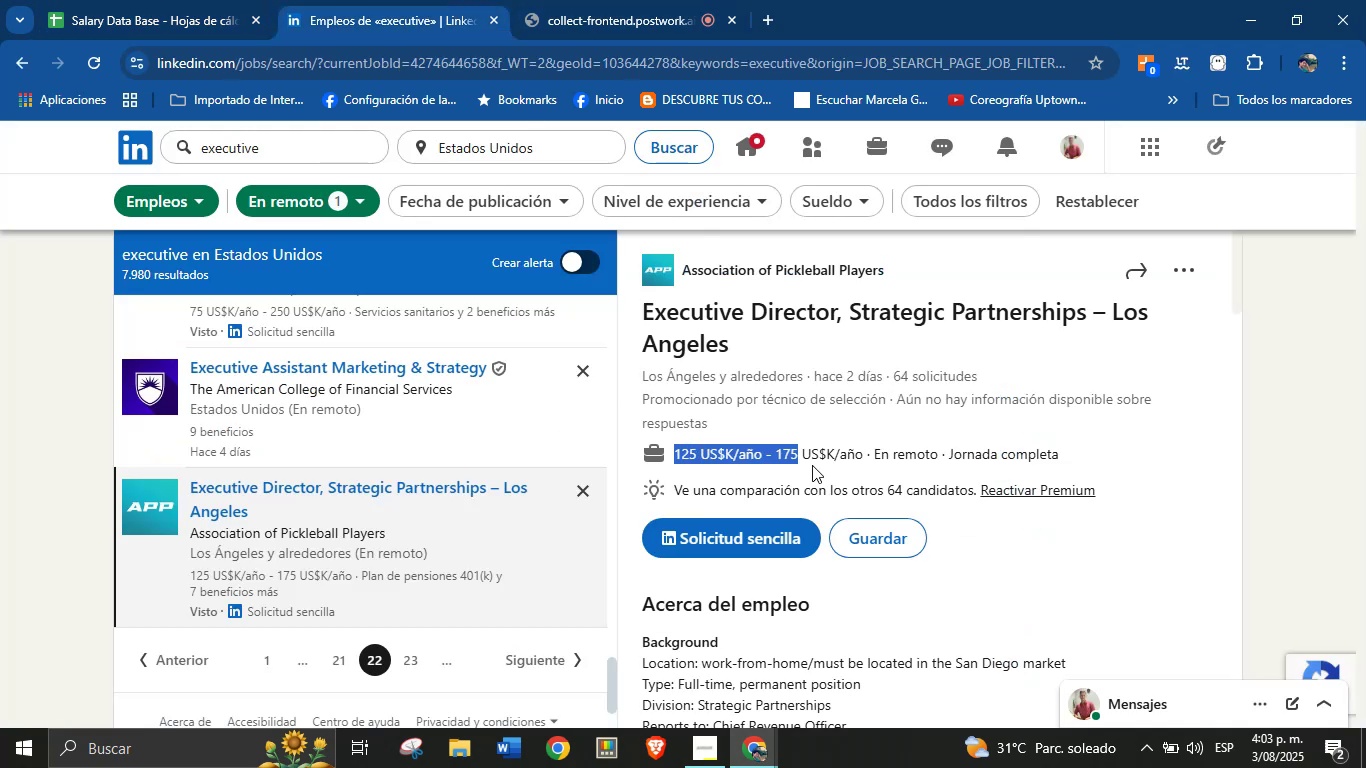 
key(Control+C)
 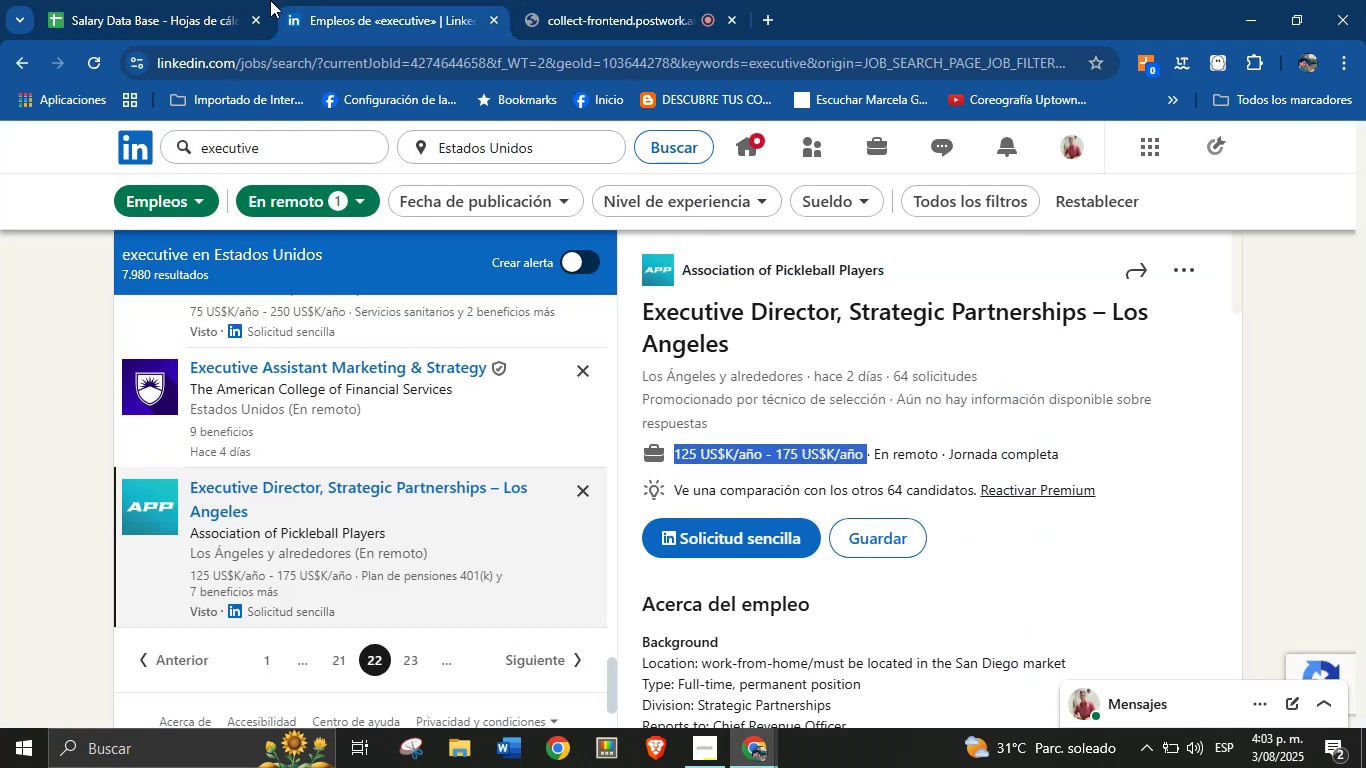 
left_click([159, 0])
 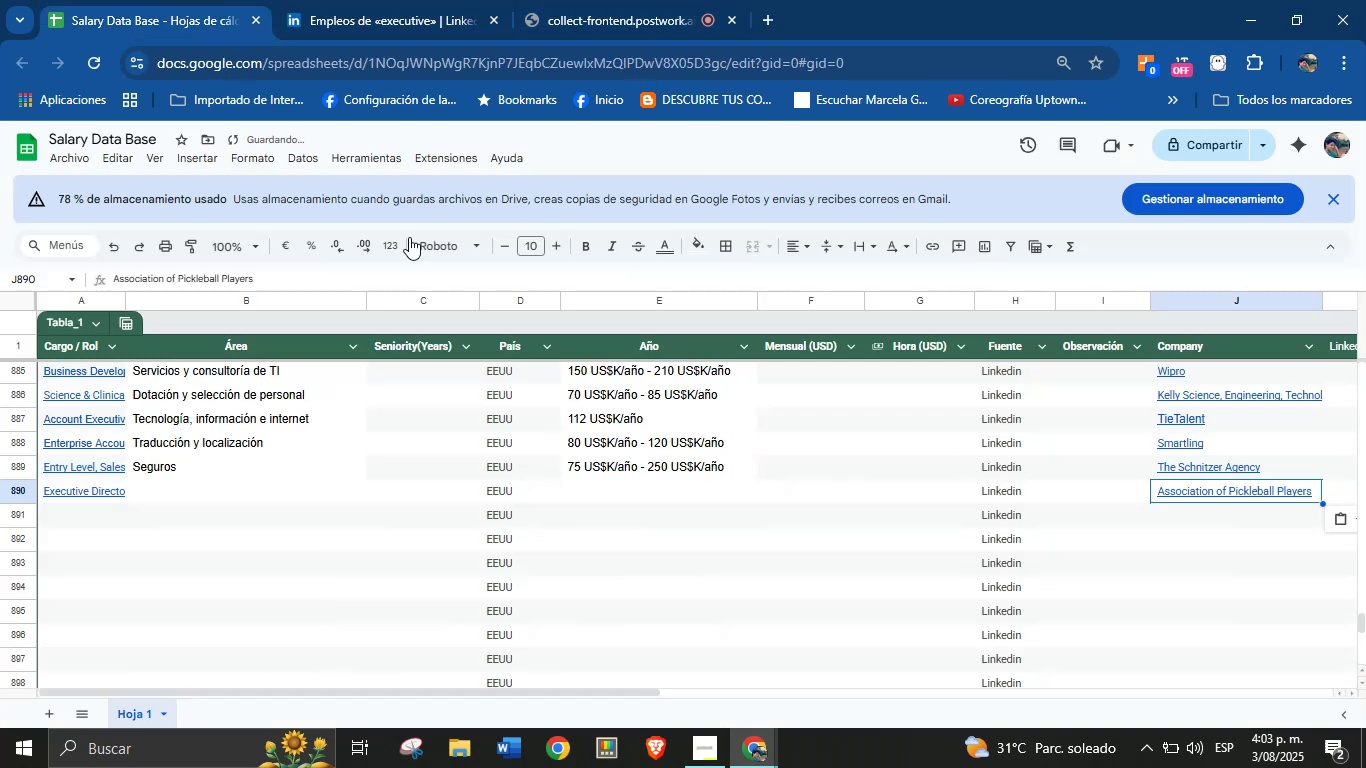 
left_click([627, 507])
 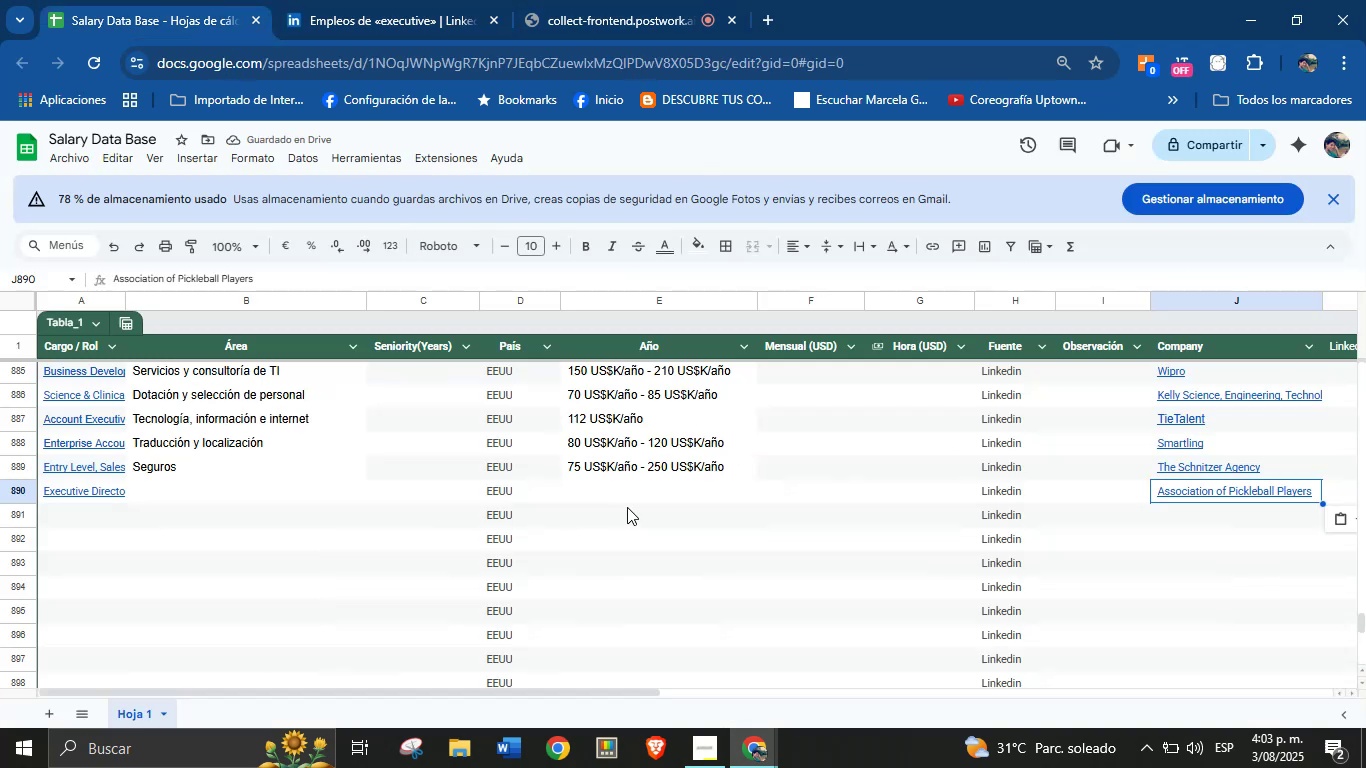 
hold_key(key=ControlLeft, duration=0.41)
 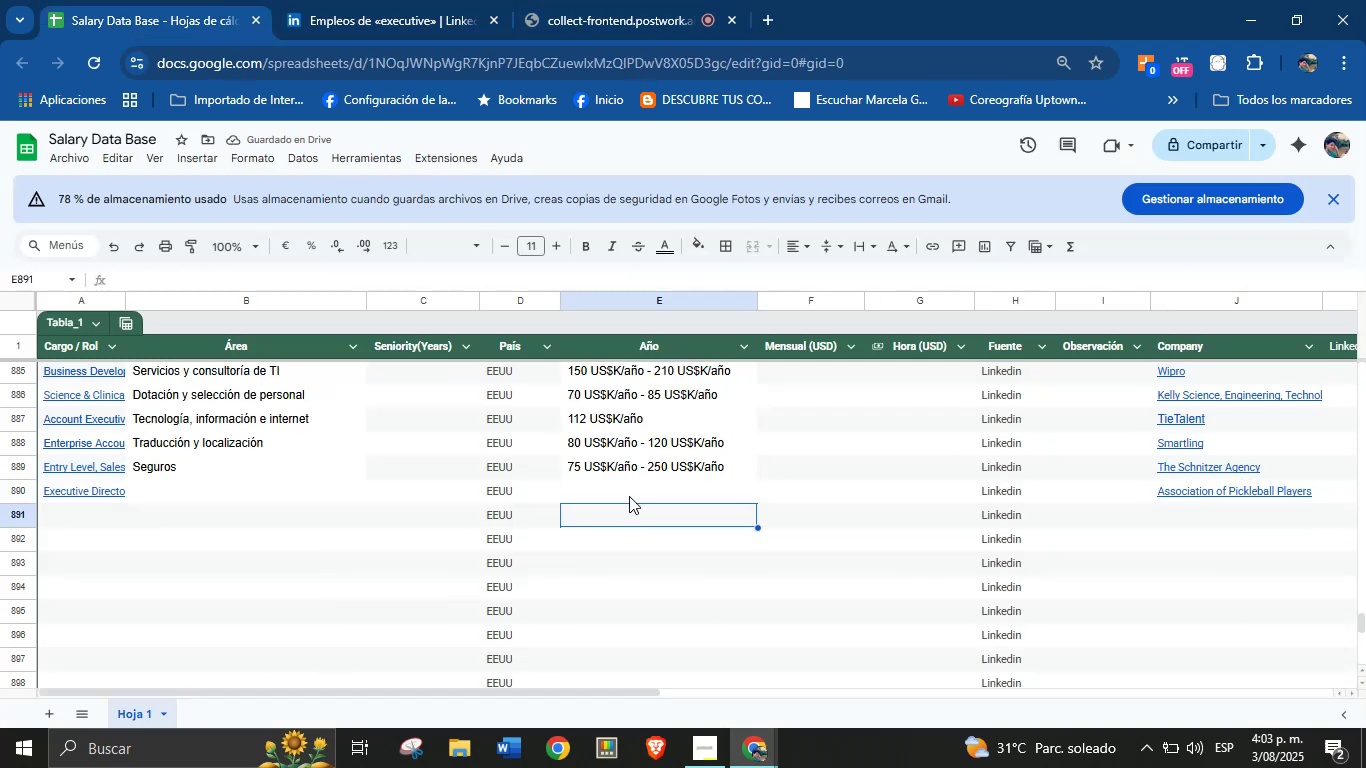 
left_click([629, 496])
 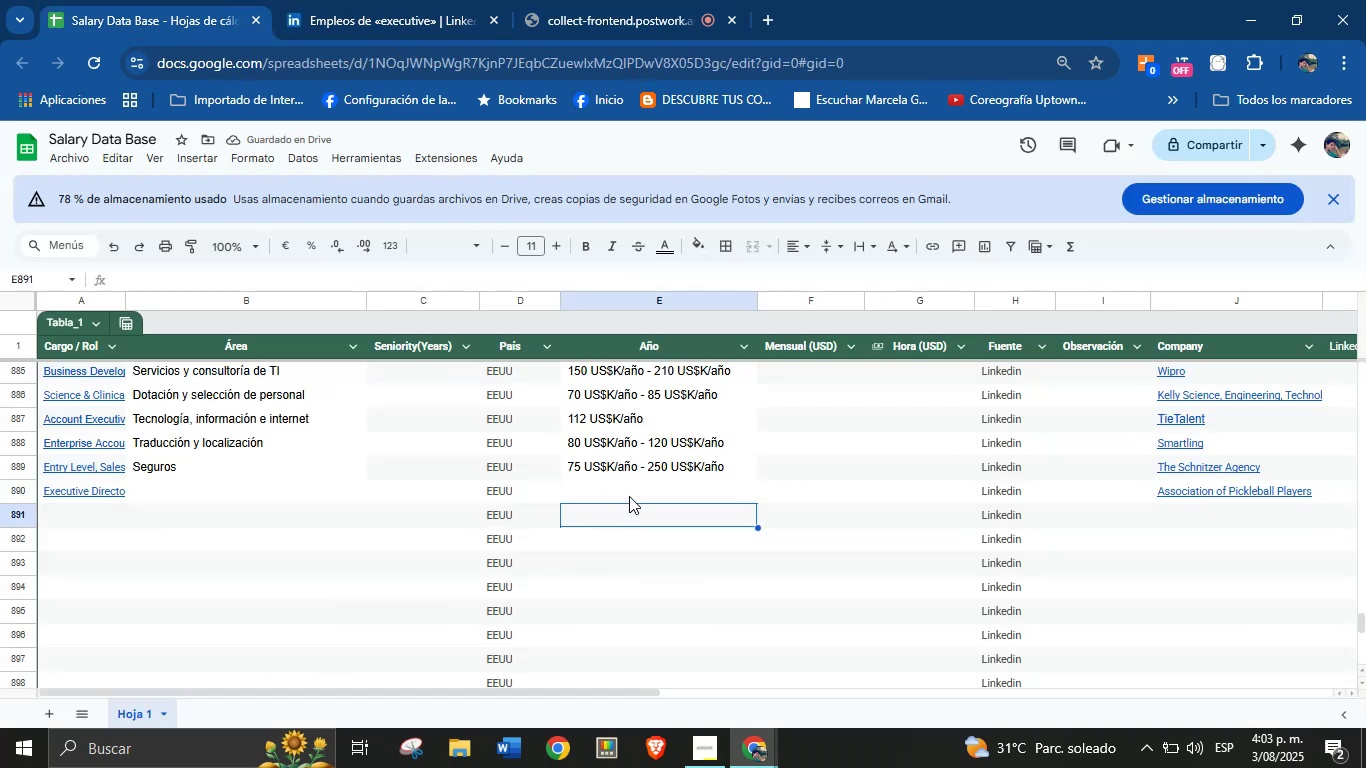 
key(Control+V)
 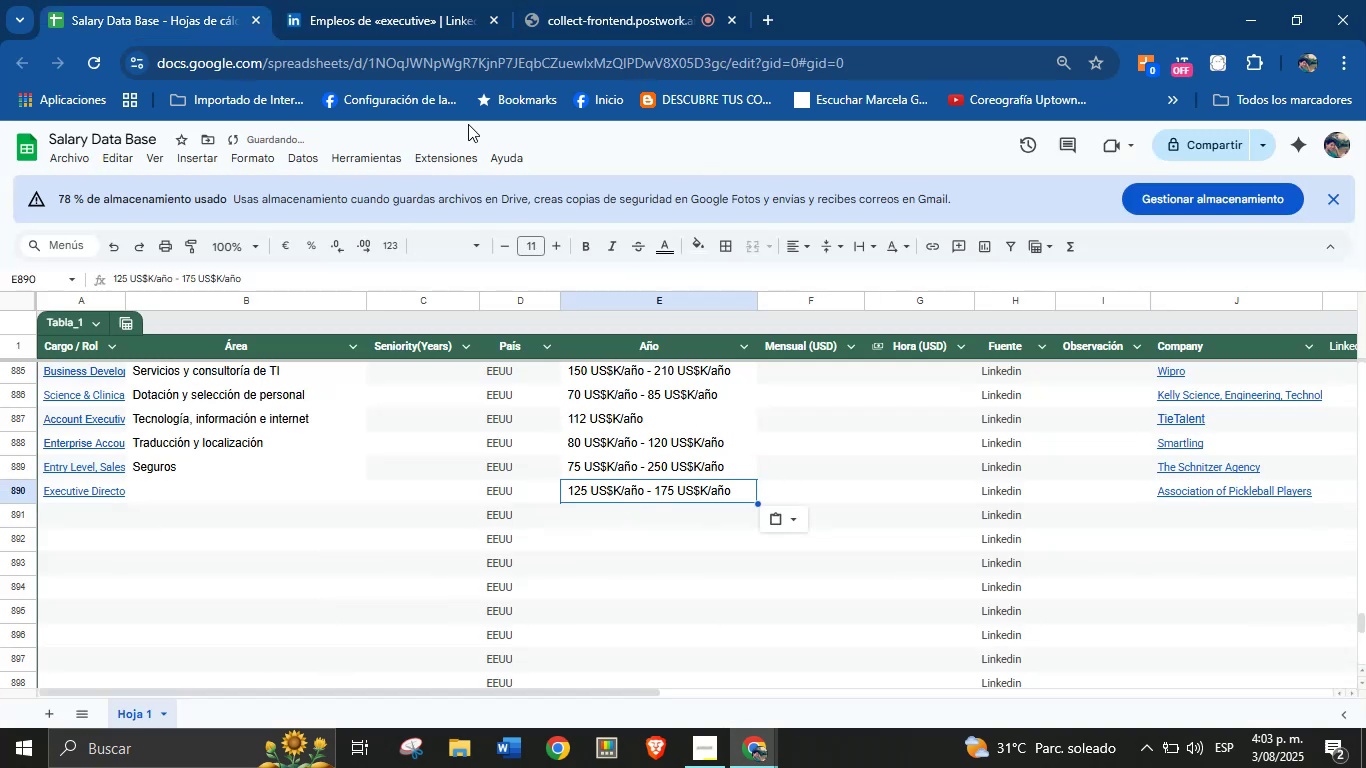 
left_click([398, 0])
 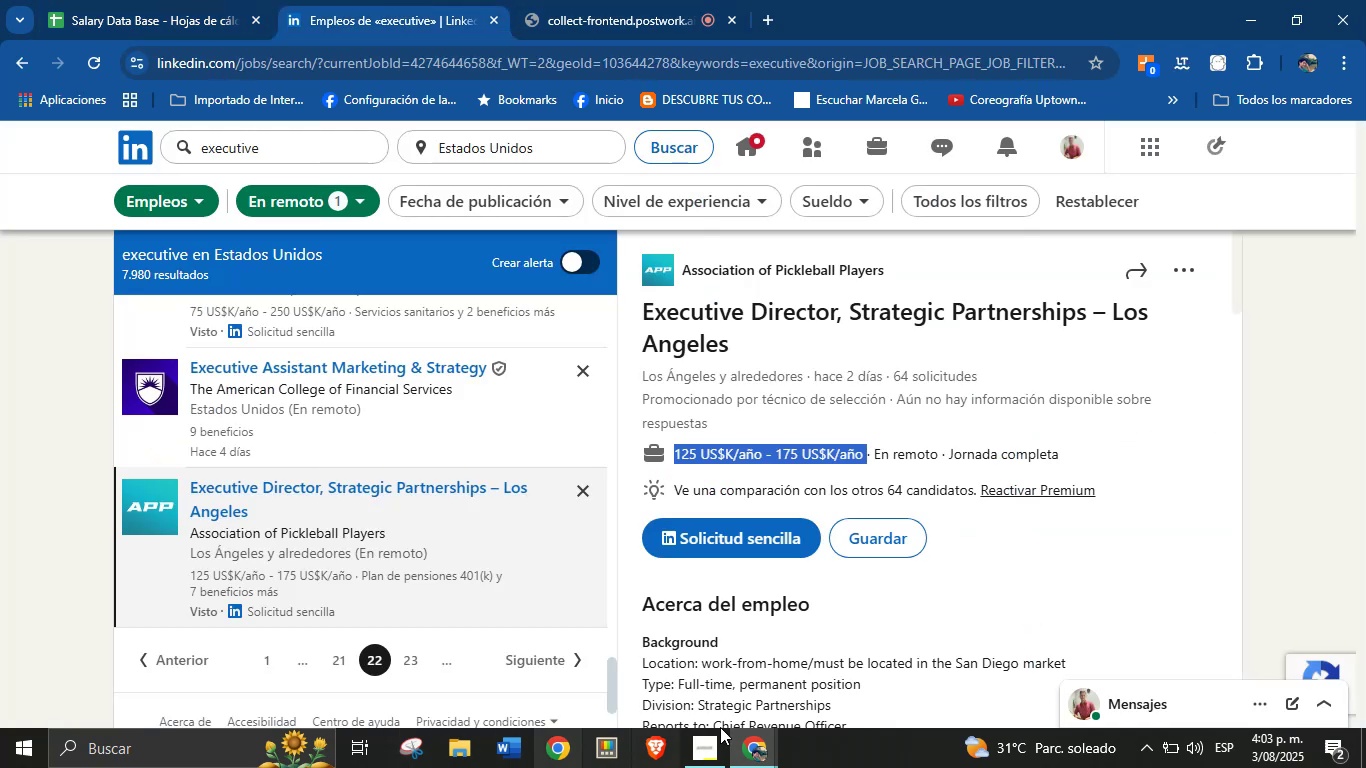 
scroll: coordinate [857, 539], scroll_direction: down, amount: 29.0
 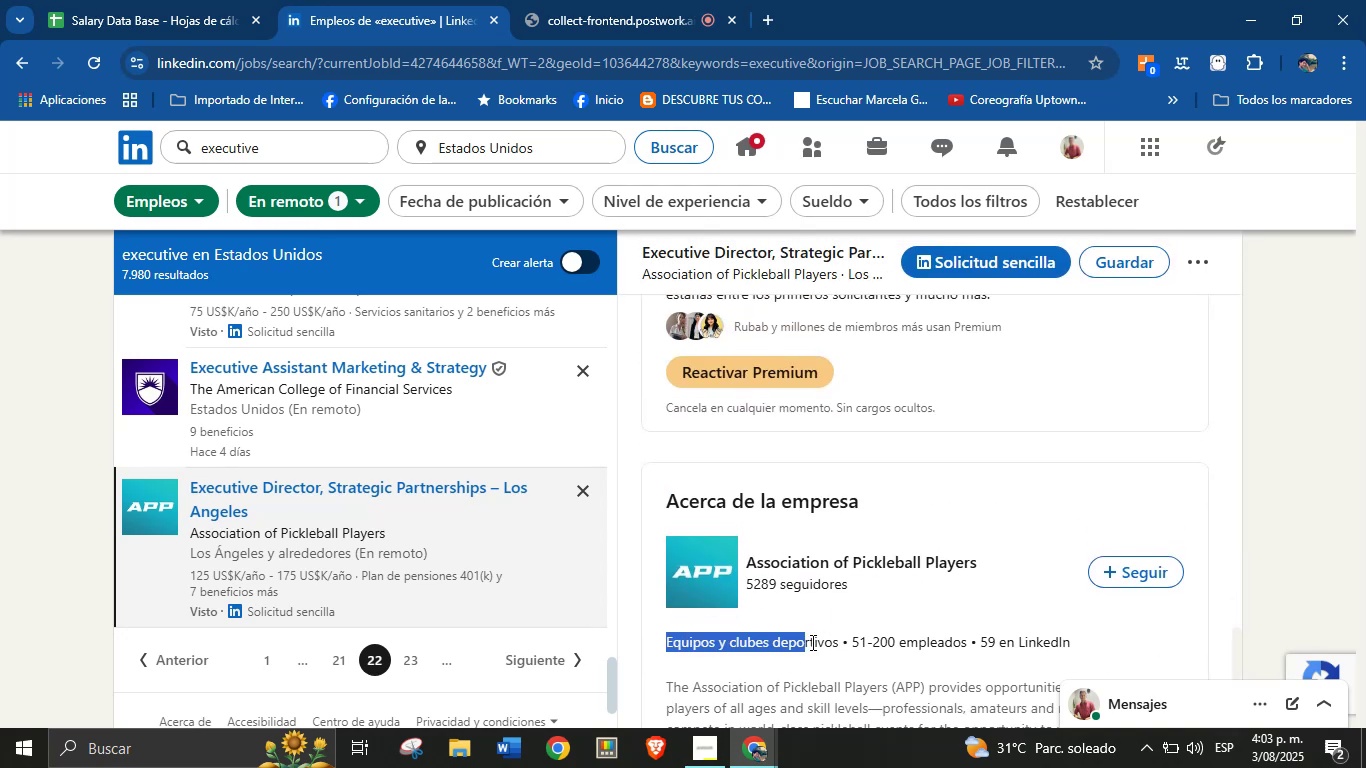 
key(Control+C)
 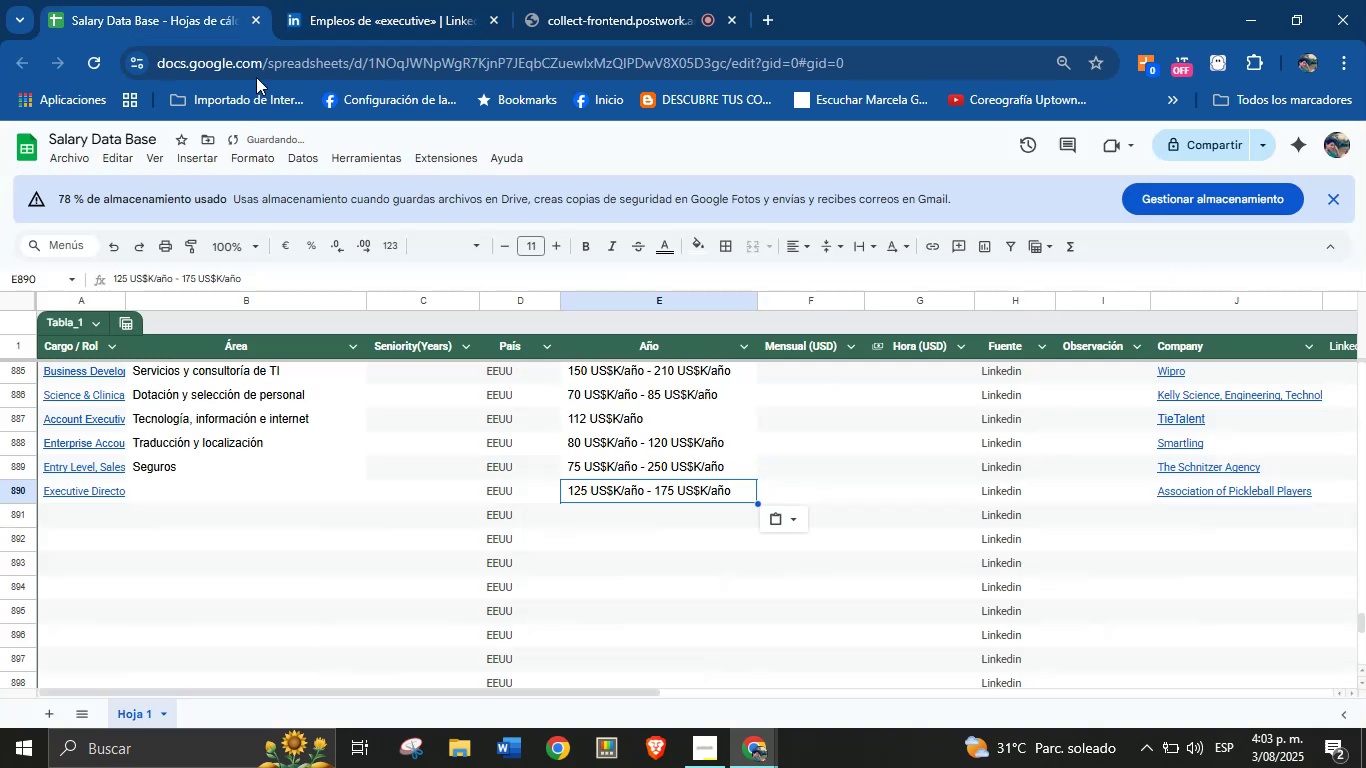 
key(Control+V)
 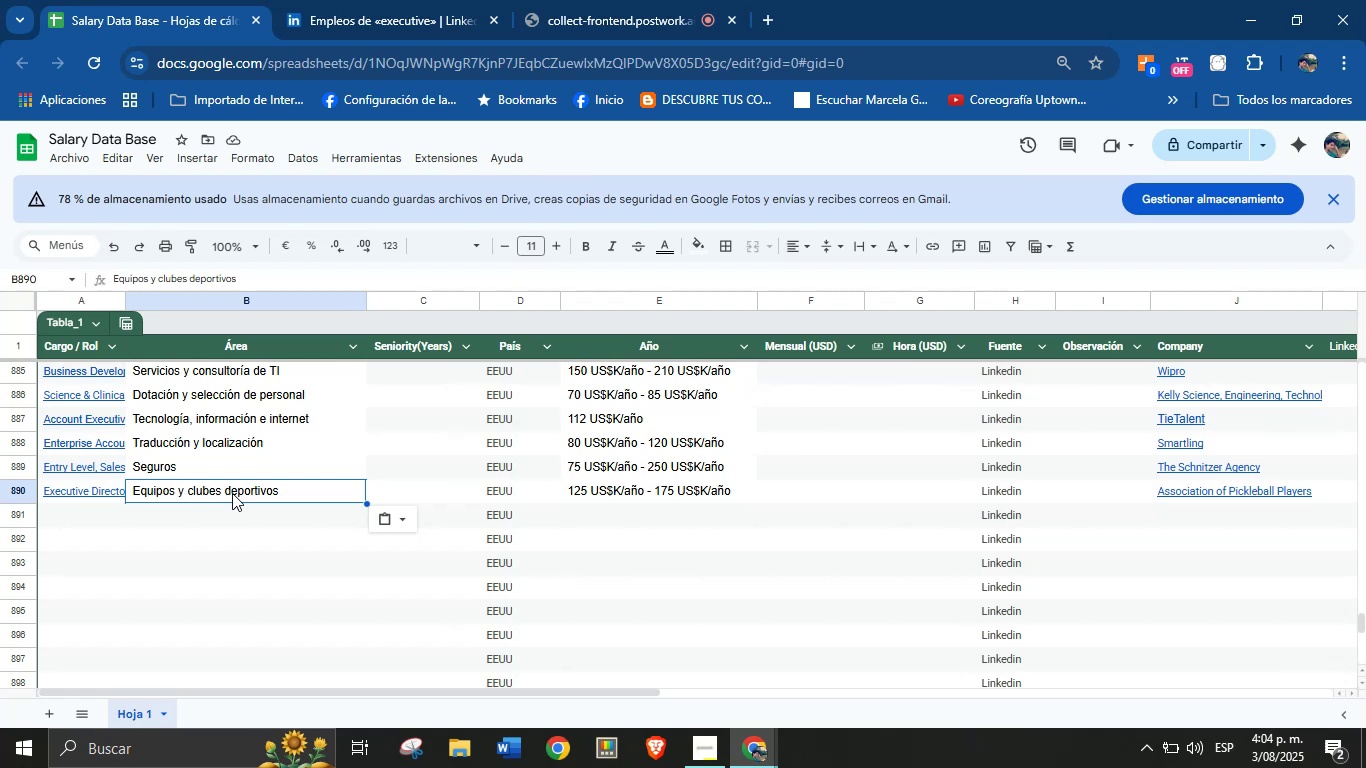 
wait(42.21)
 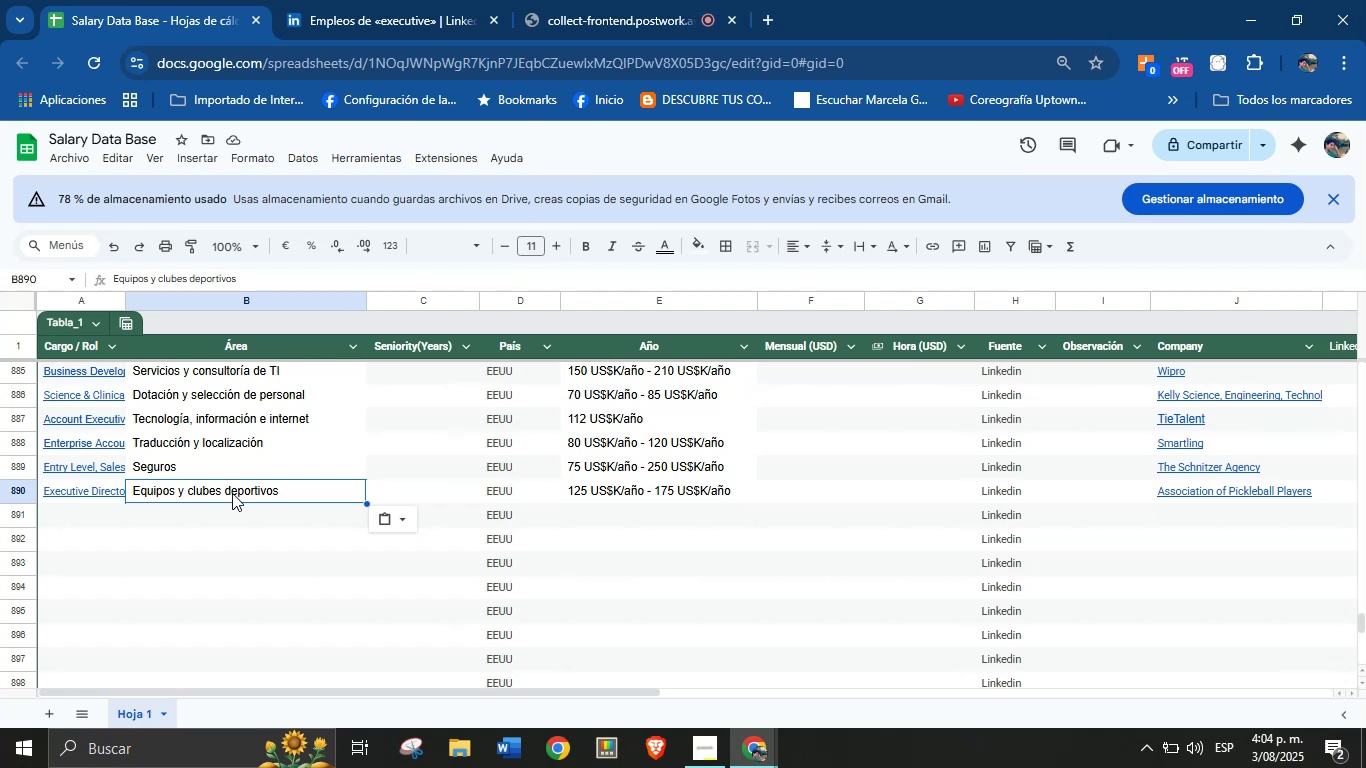 
left_click([101, 522])
 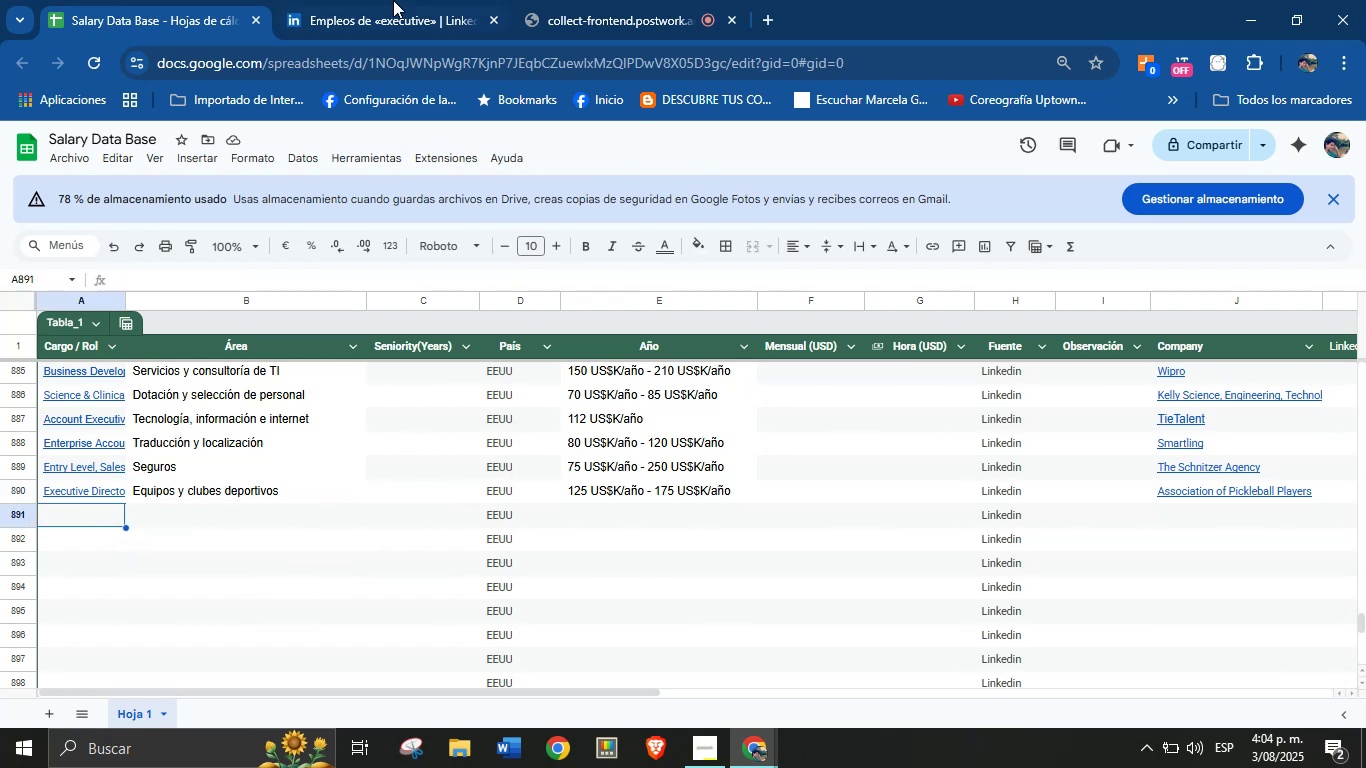 
left_click([408, 0])
 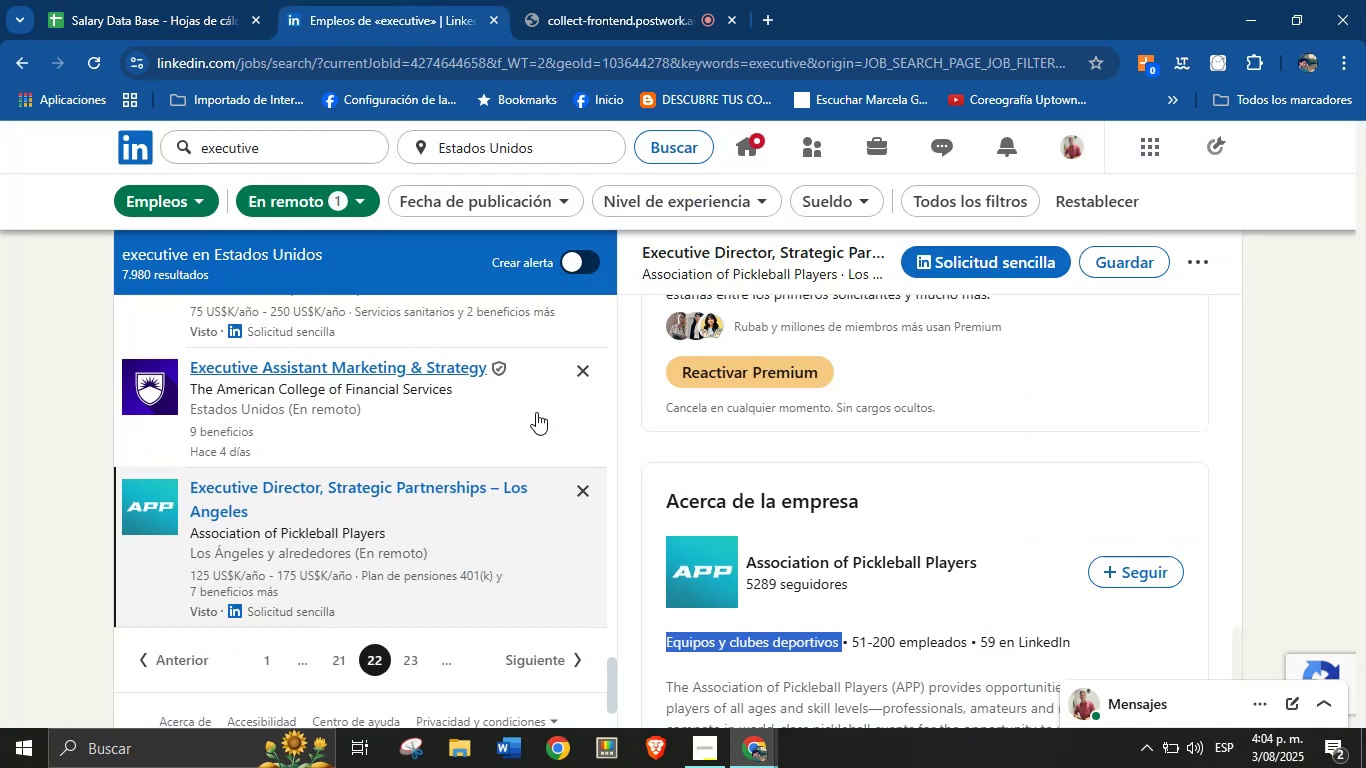 
scroll: coordinate [380, 449], scroll_direction: down, amount: 1.0
 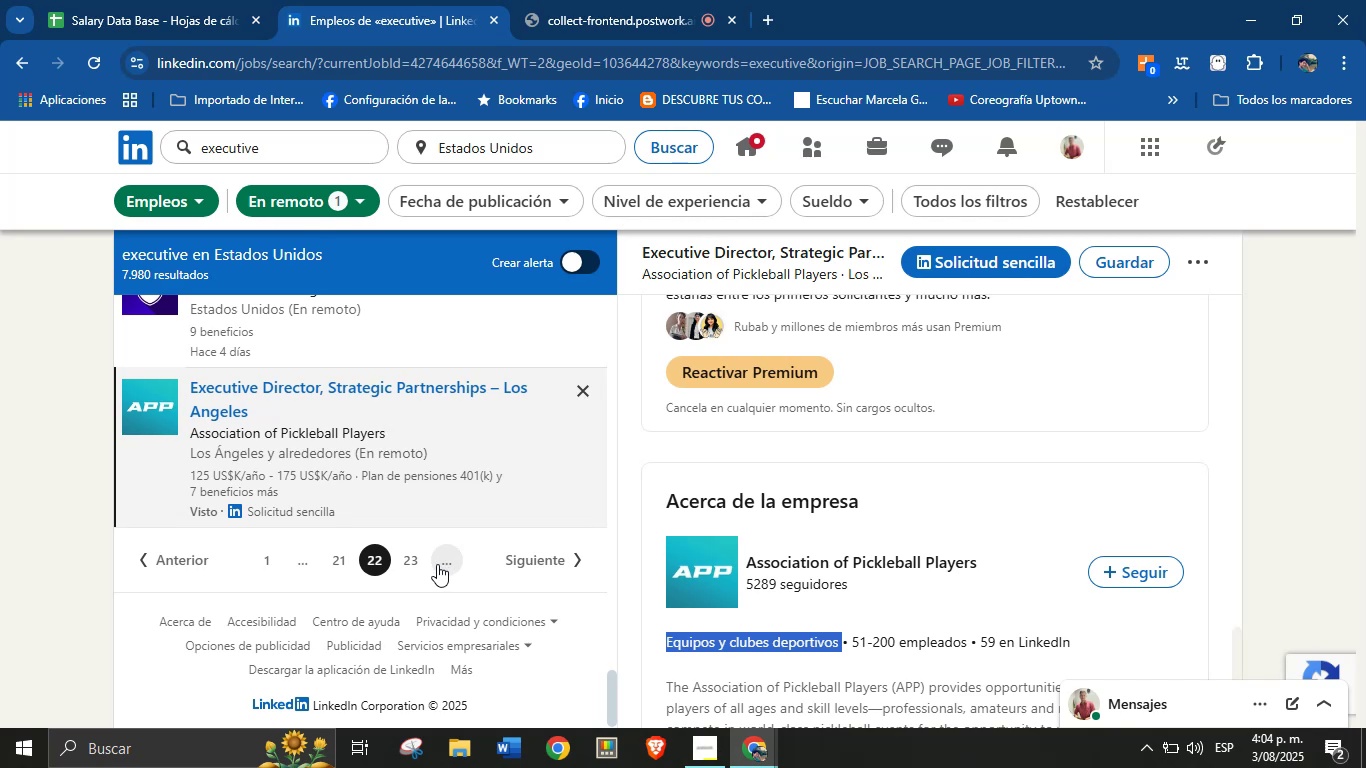 
left_click([417, 564])
 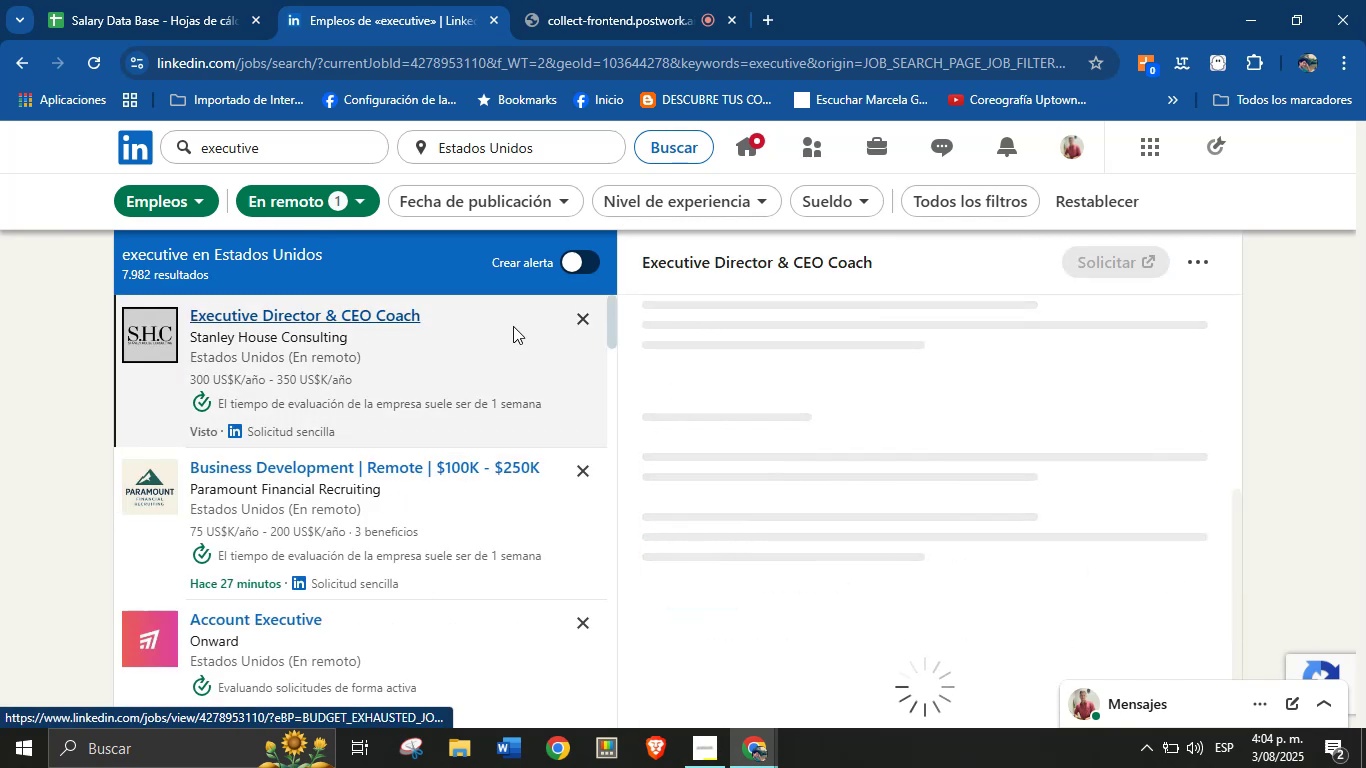 
wait(6.17)
 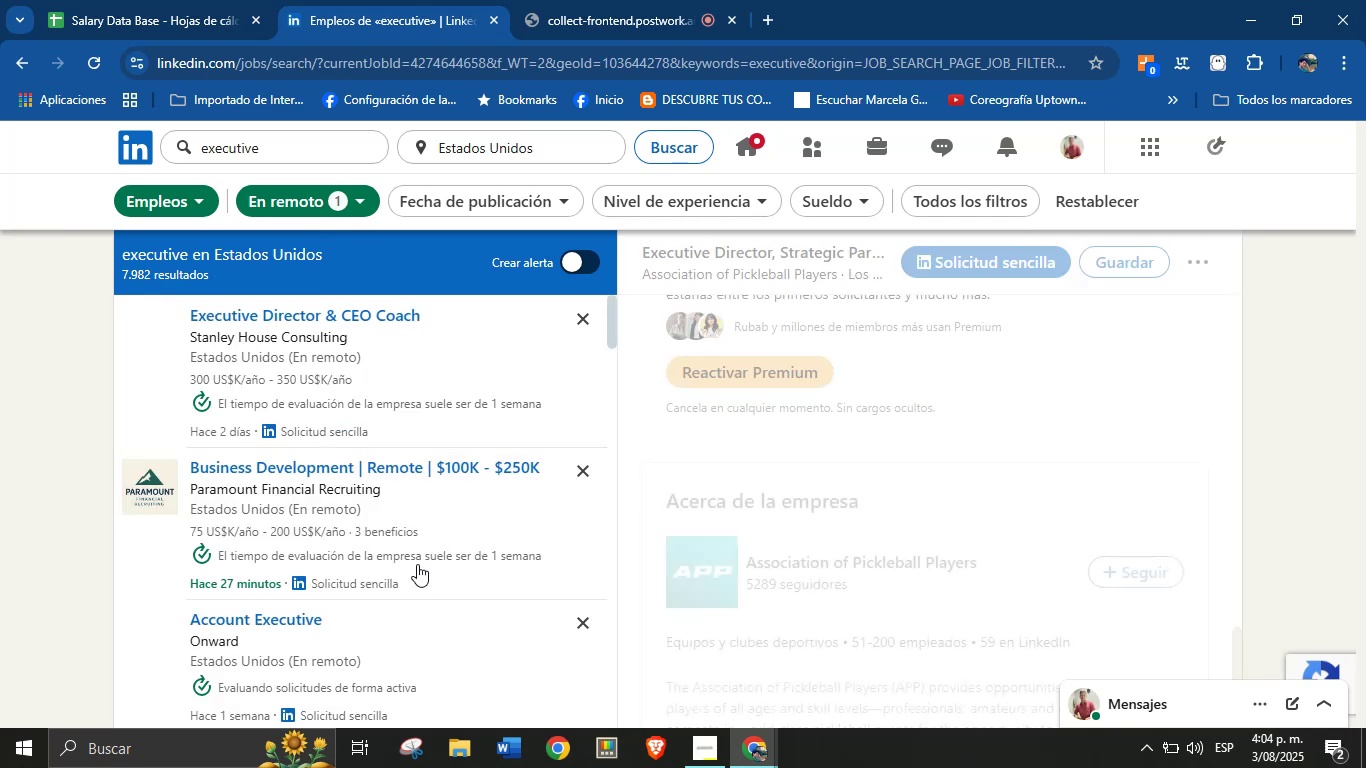 
scroll: coordinate [836, 387], scroll_direction: up, amount: 10.0
 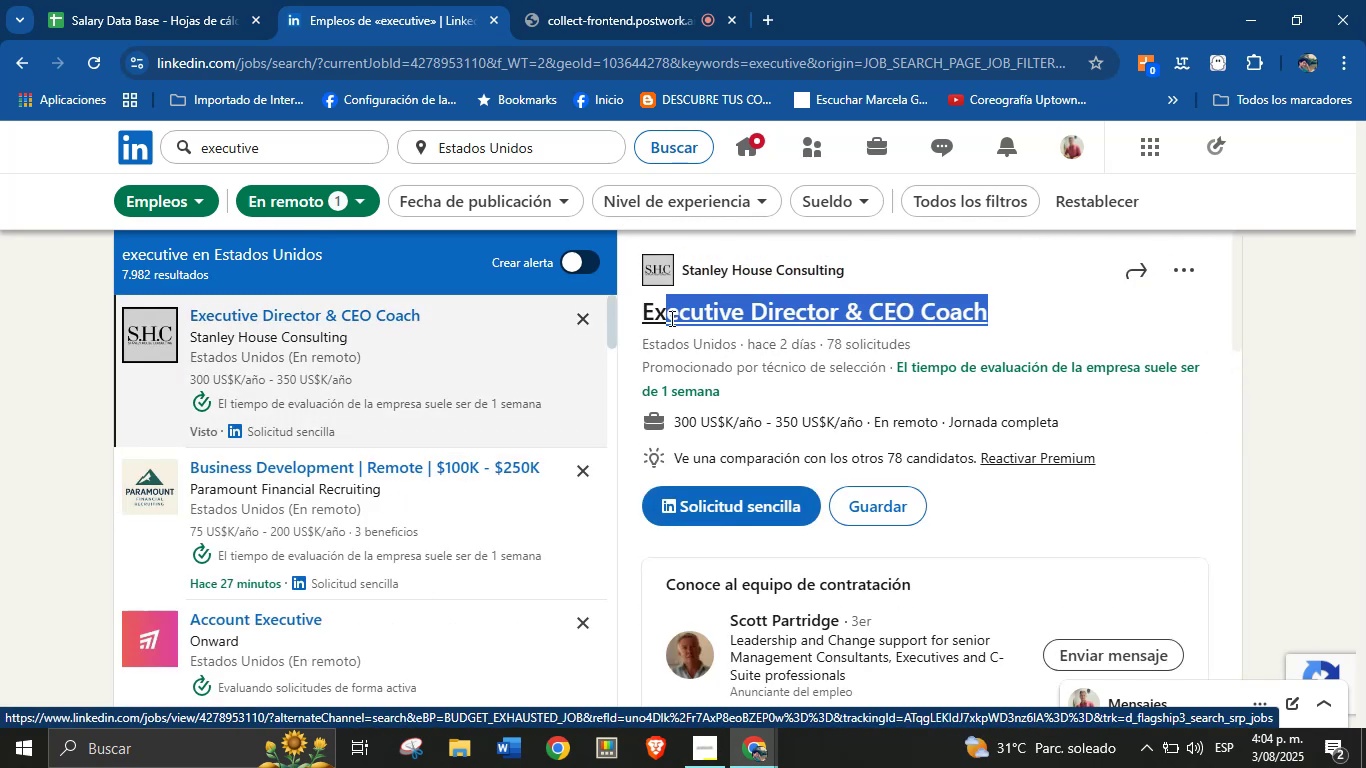 
key(Control+C)
 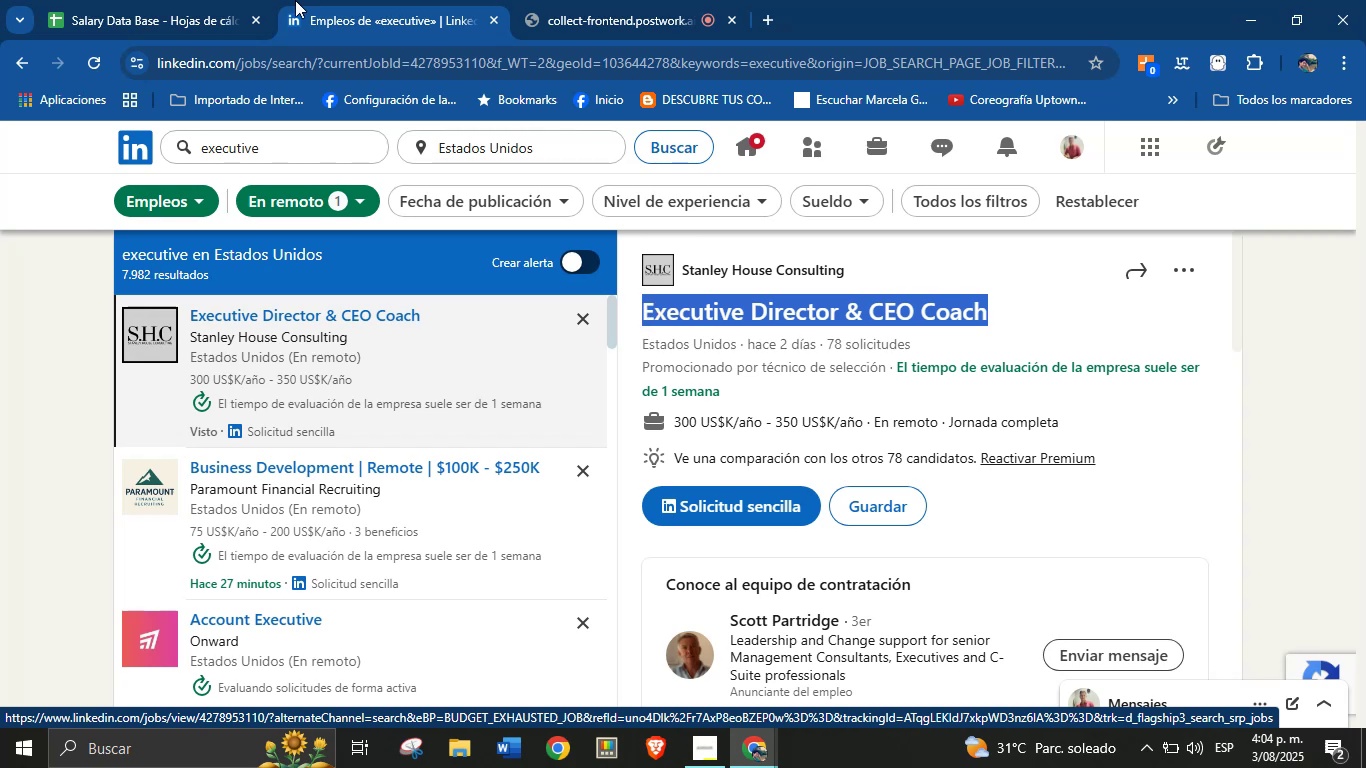 
left_click([191, 0])
 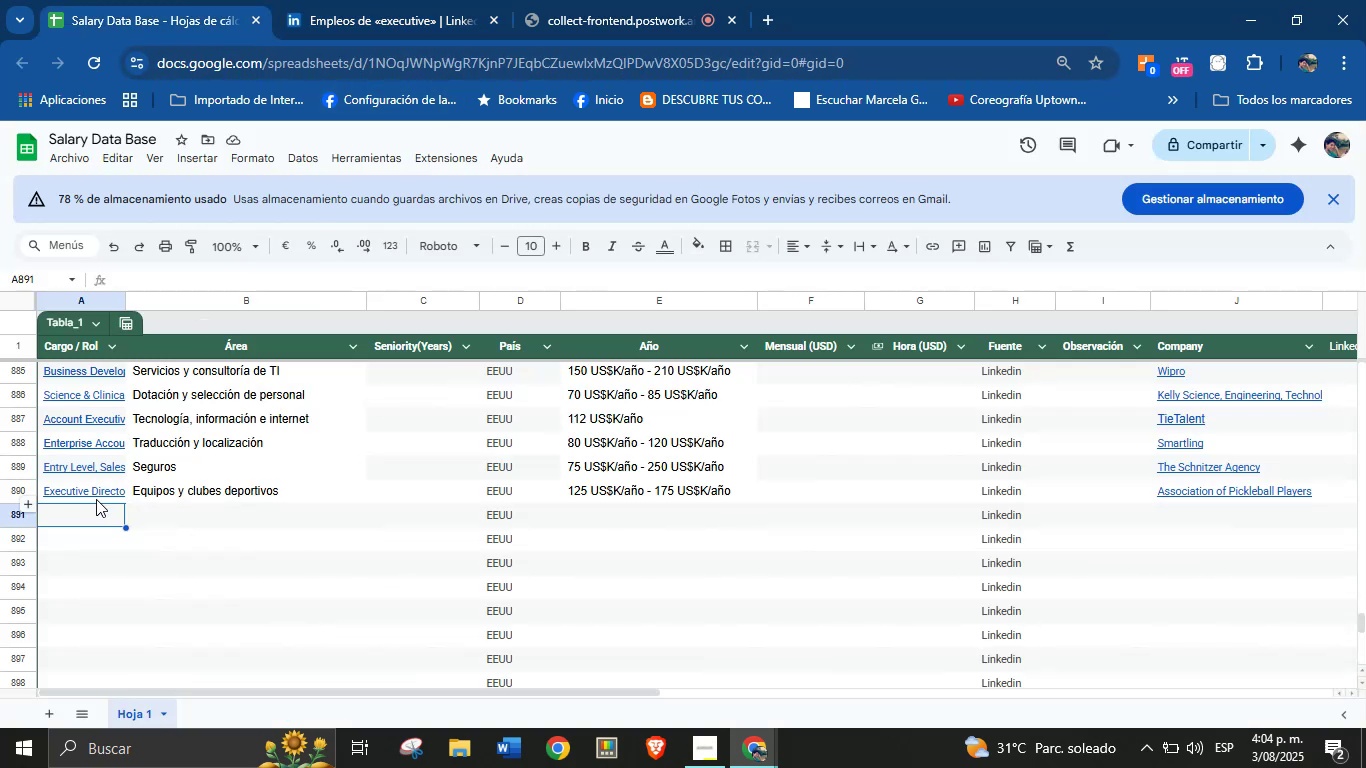 
left_click([95, 510])
 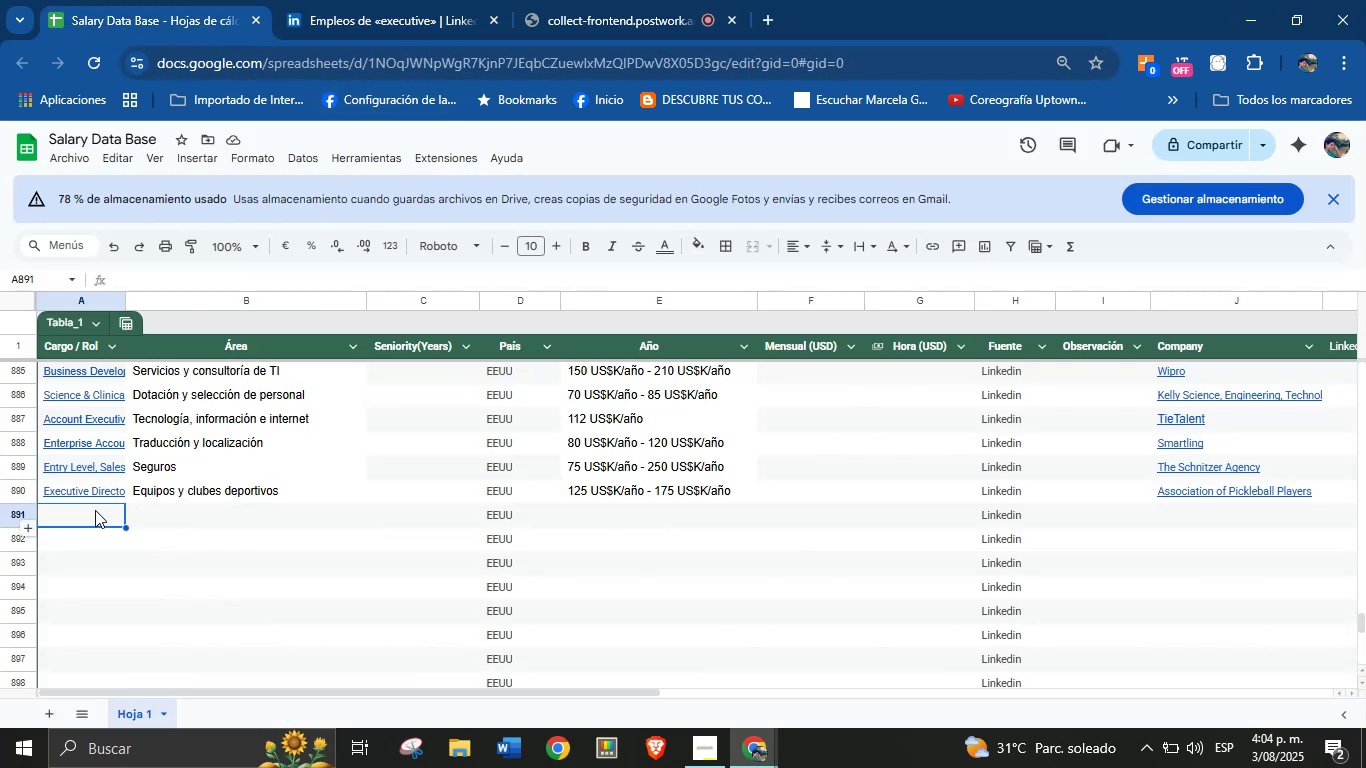 
key(Control+V)
 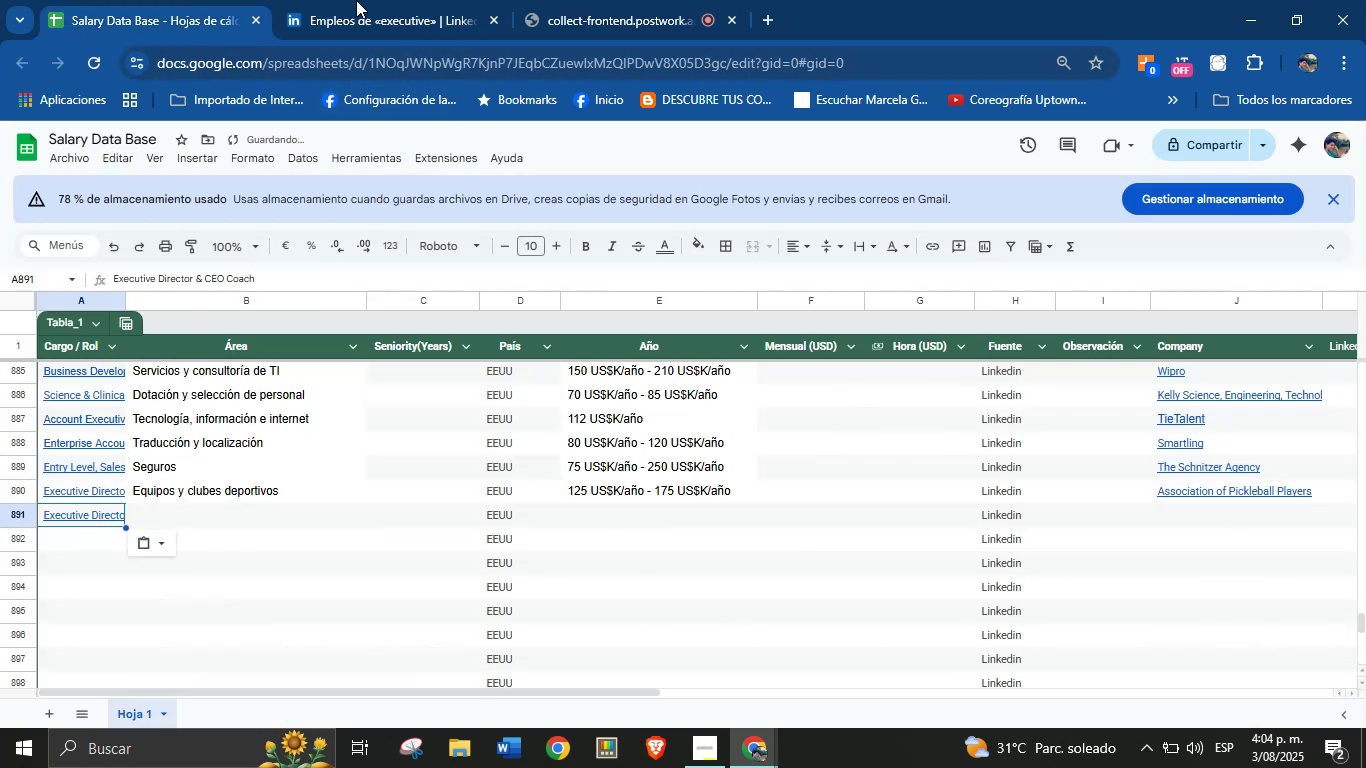 
left_click([375, 0])
 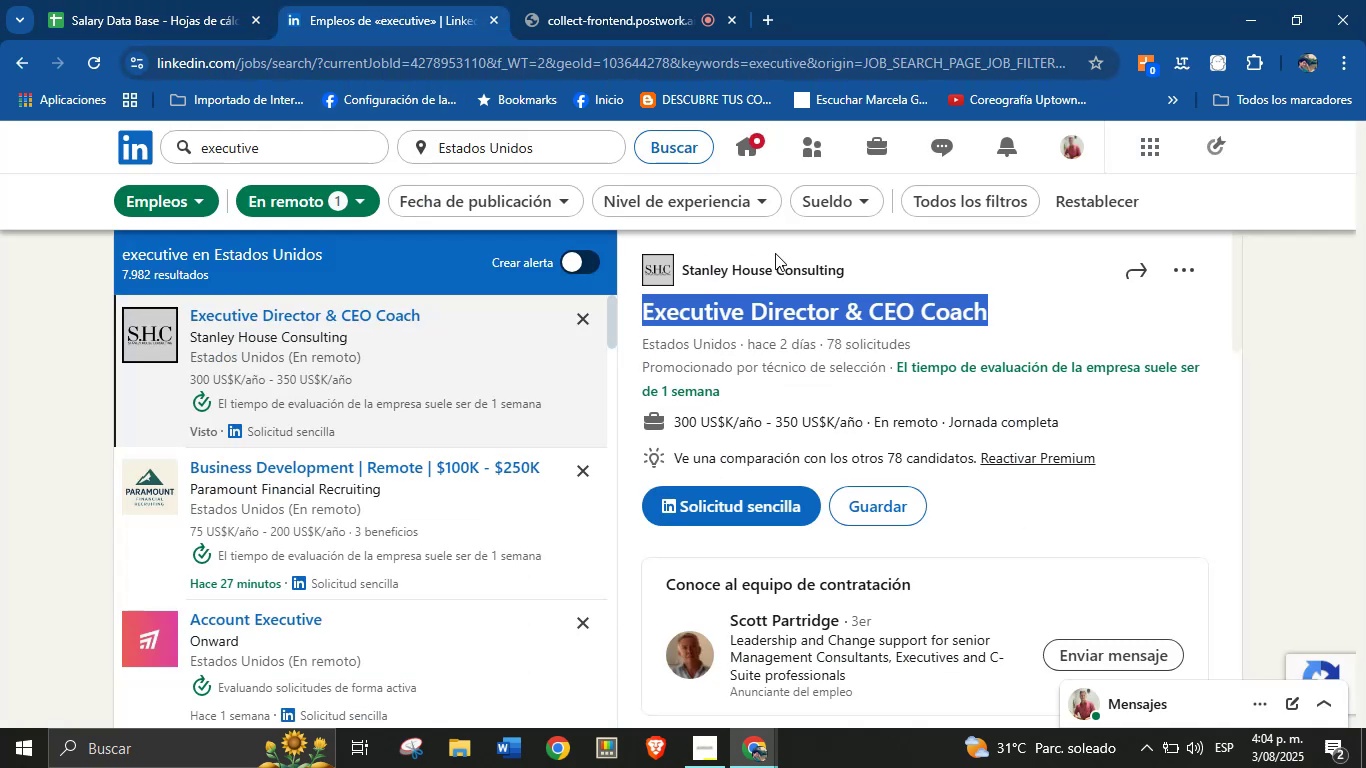 
left_click([942, 258])
 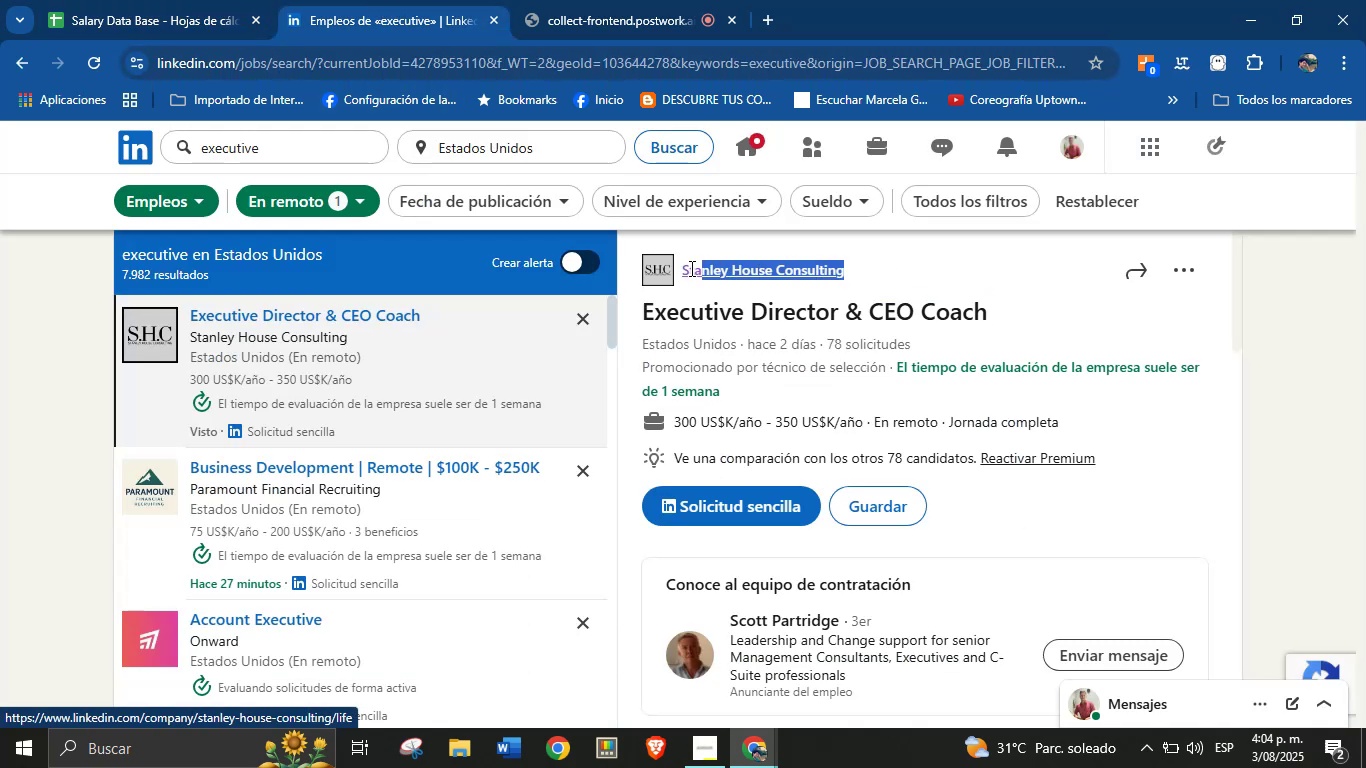 
key(Control+C)
 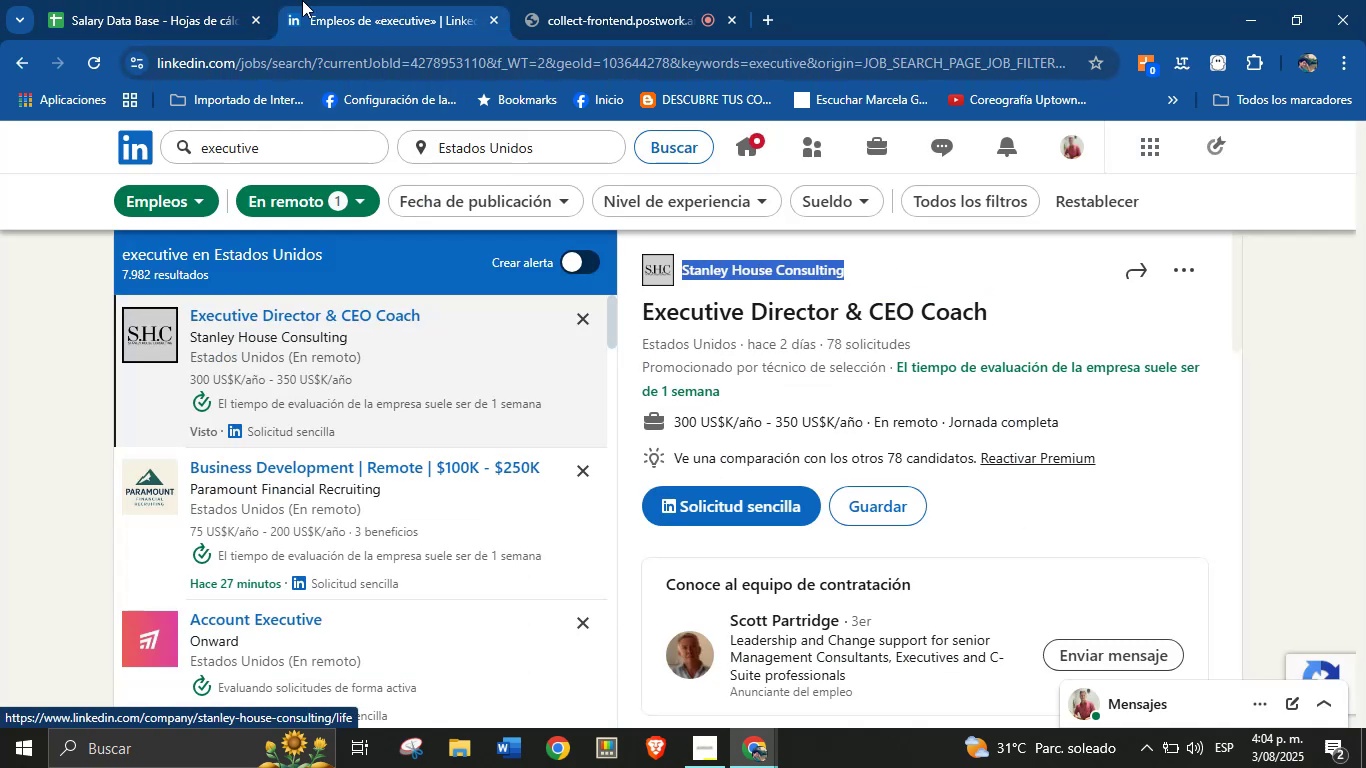 
left_click([223, 0])
 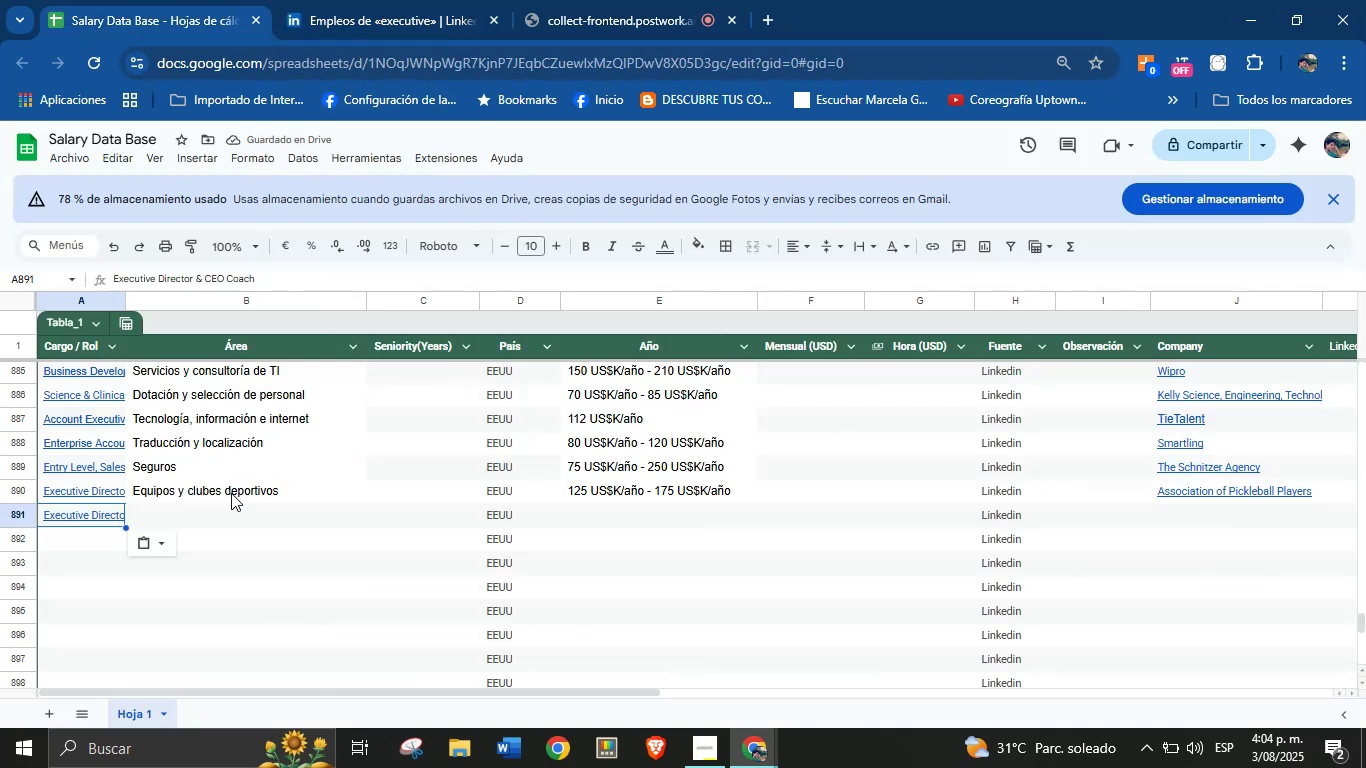 
left_click([216, 526])
 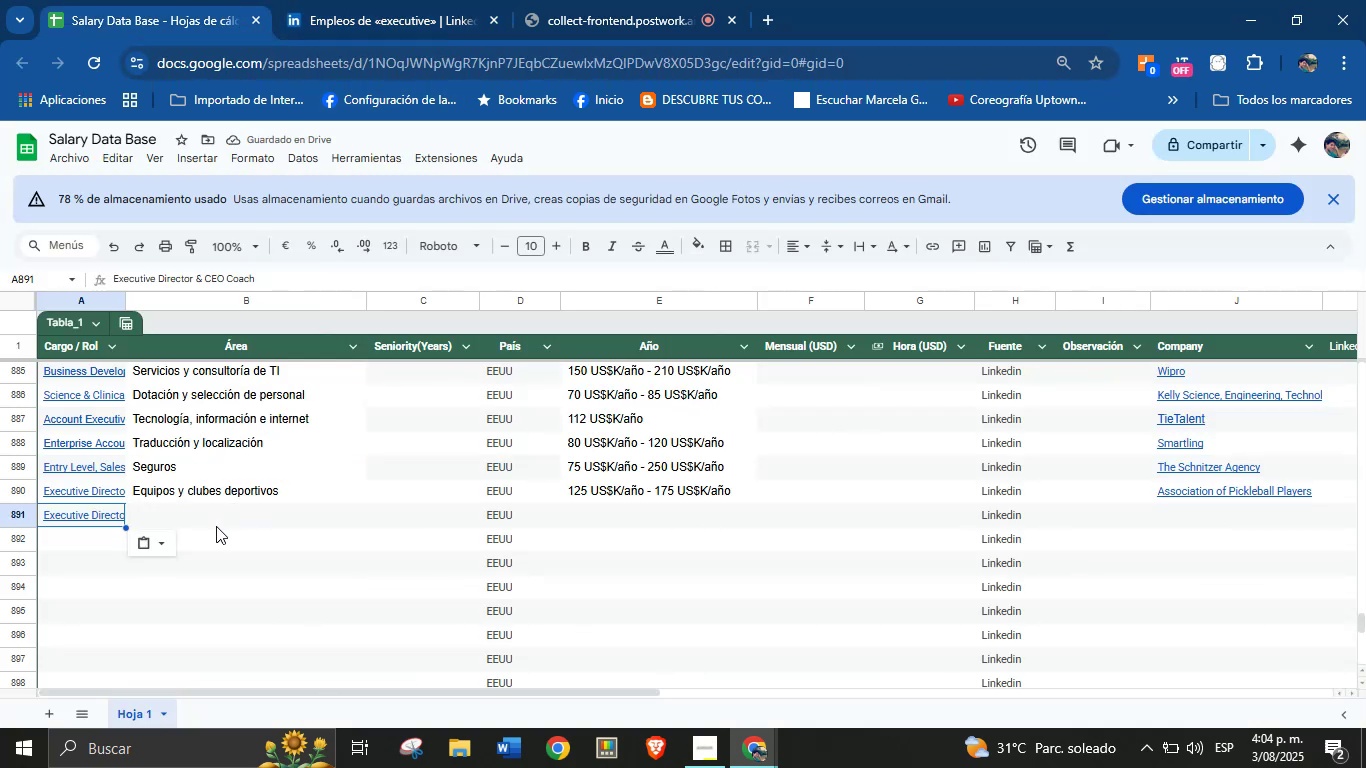 
hold_key(key=ControlLeft, duration=0.97)
 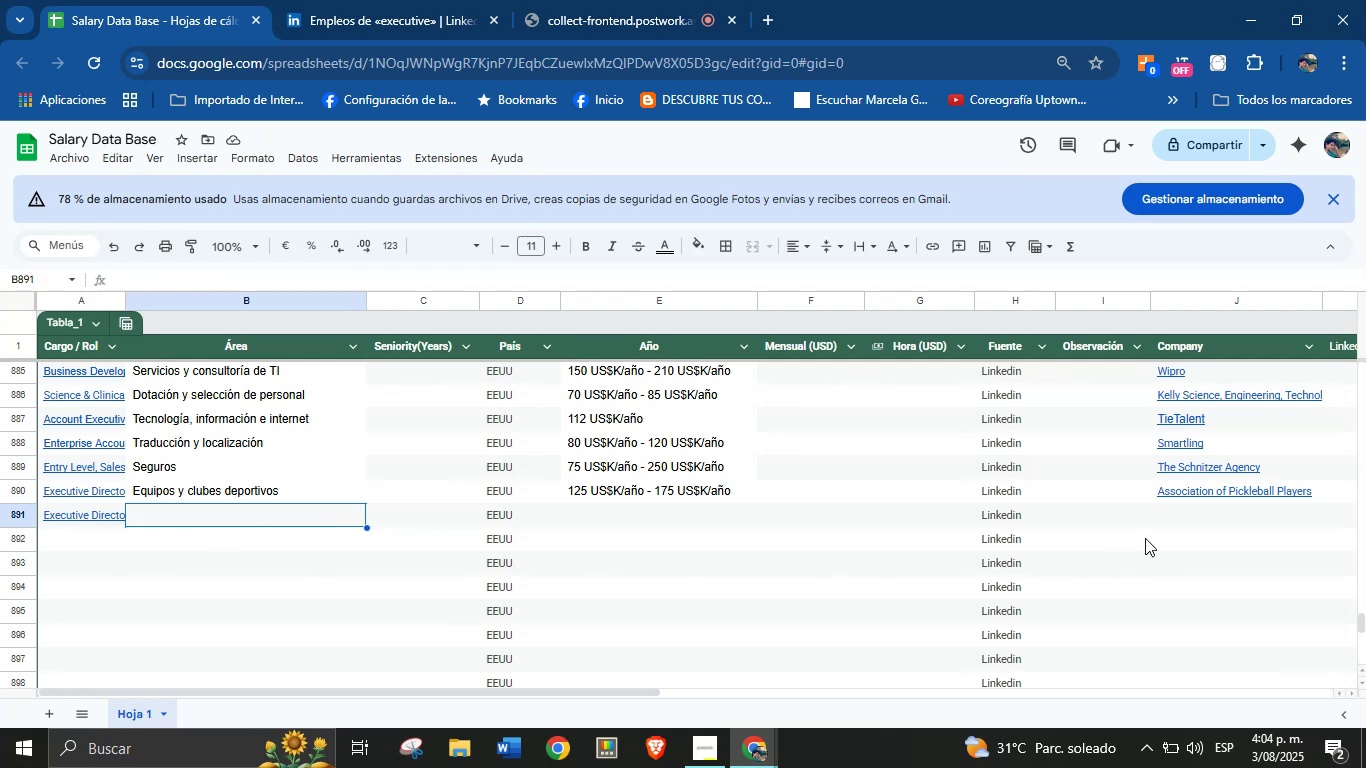 
left_click([1192, 514])
 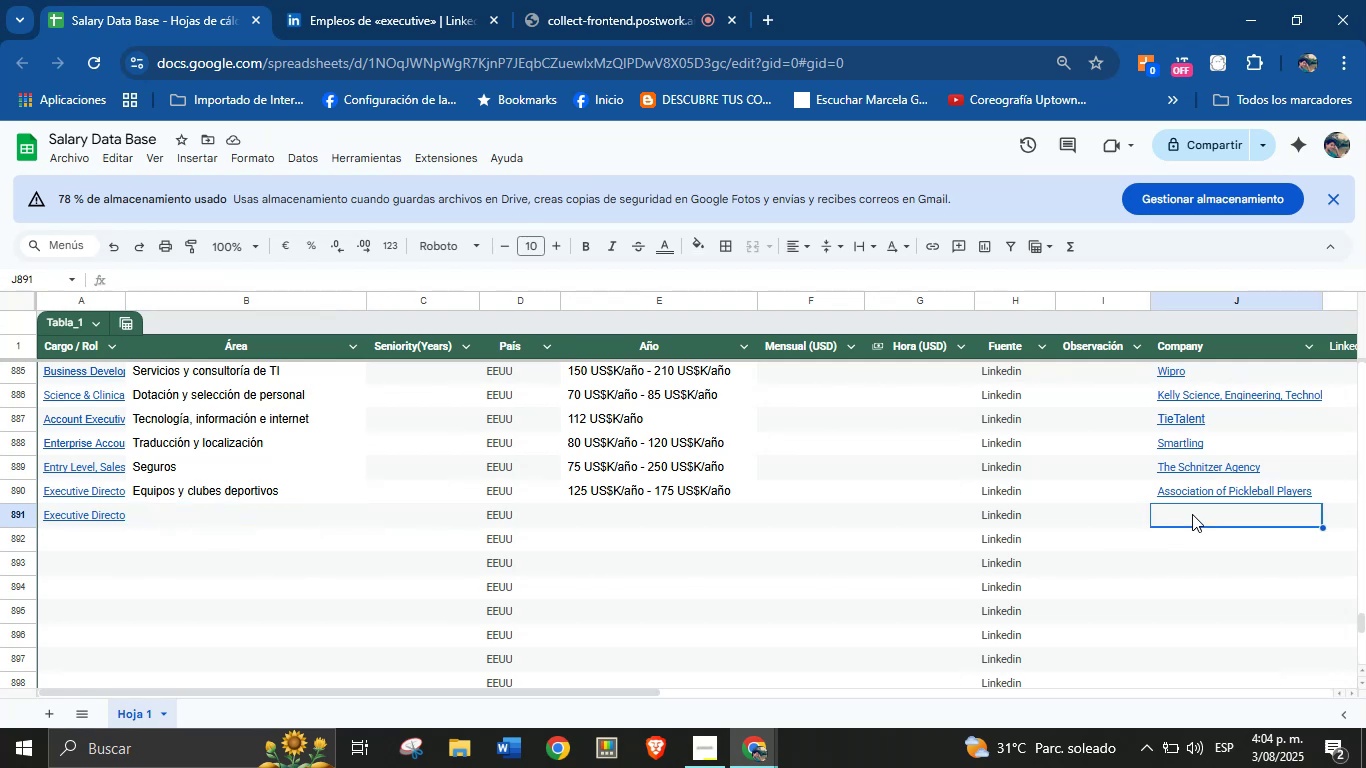 
key(Control+V)
 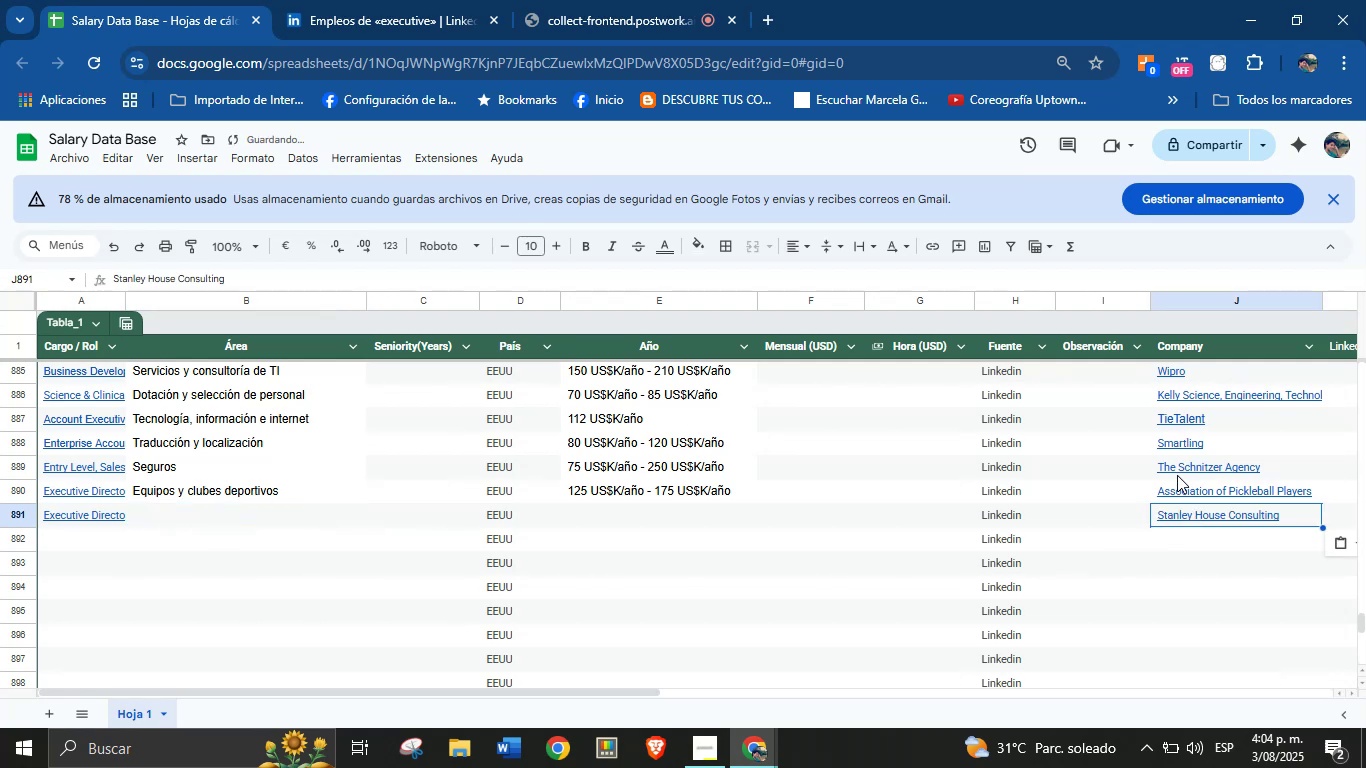 
left_click([1177, 475])
 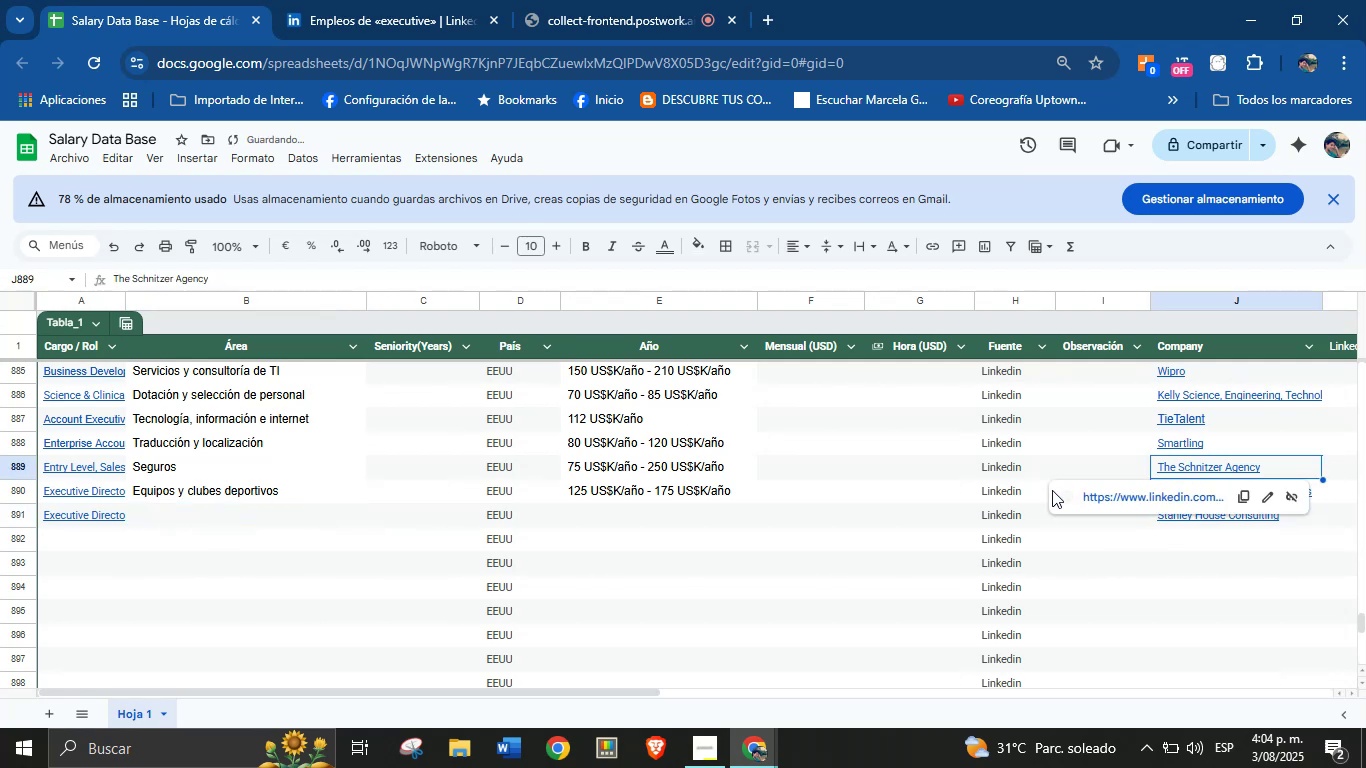 
left_click([969, 488])
 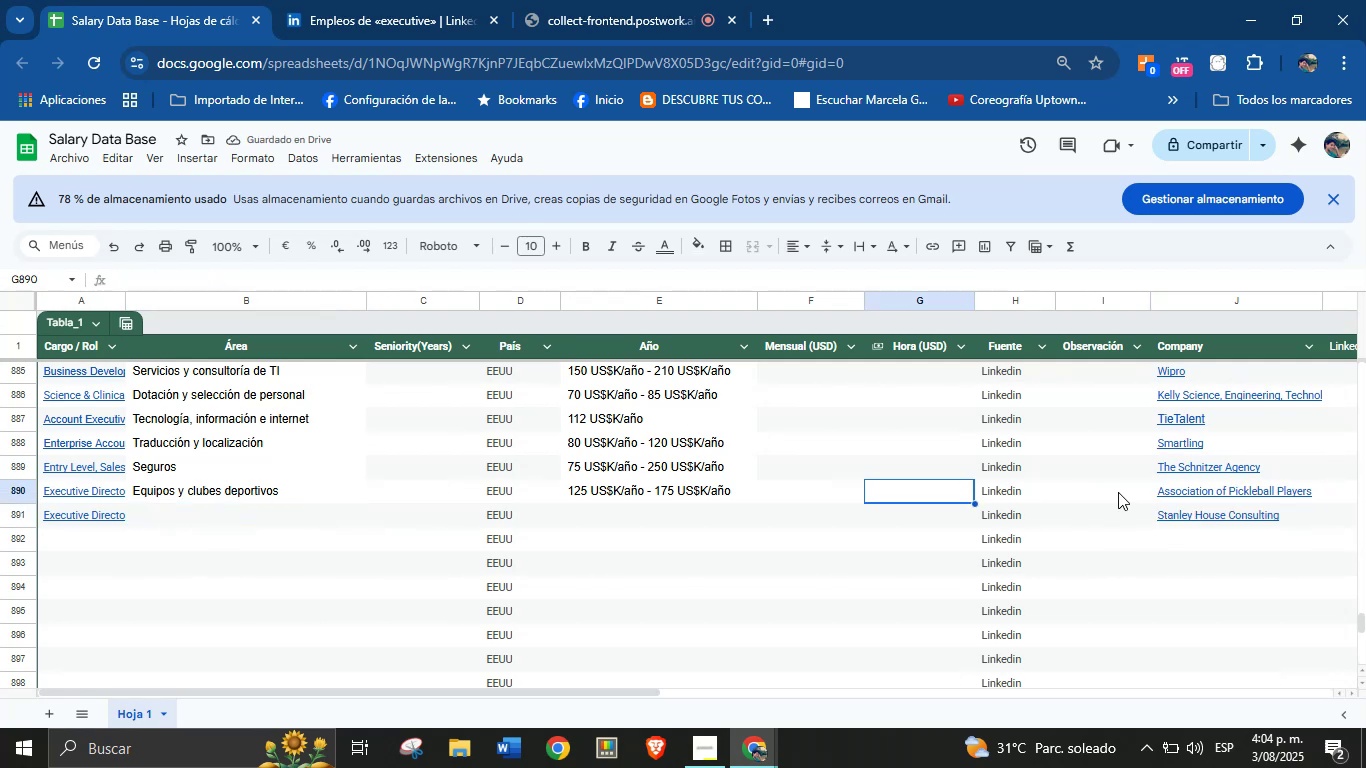 
left_click([1118, 492])
 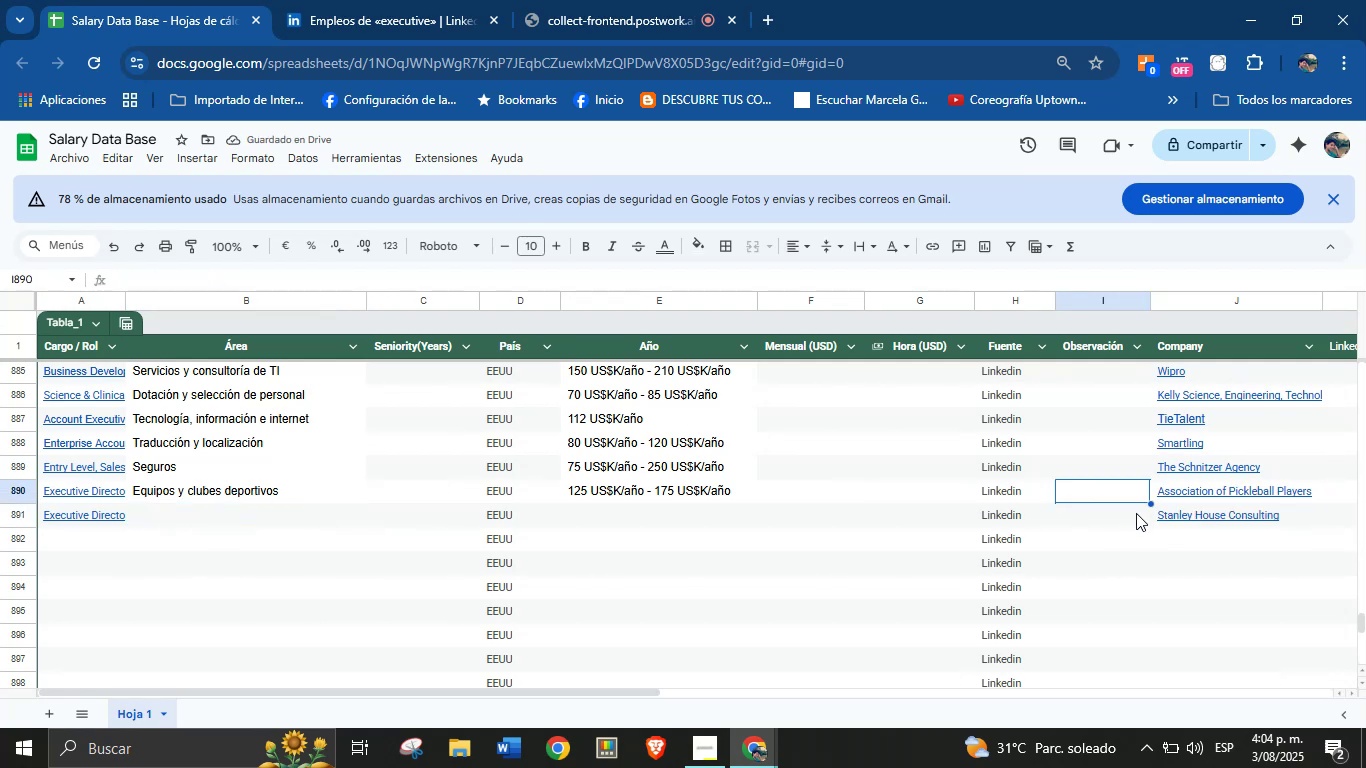 
left_click([1140, 517])
 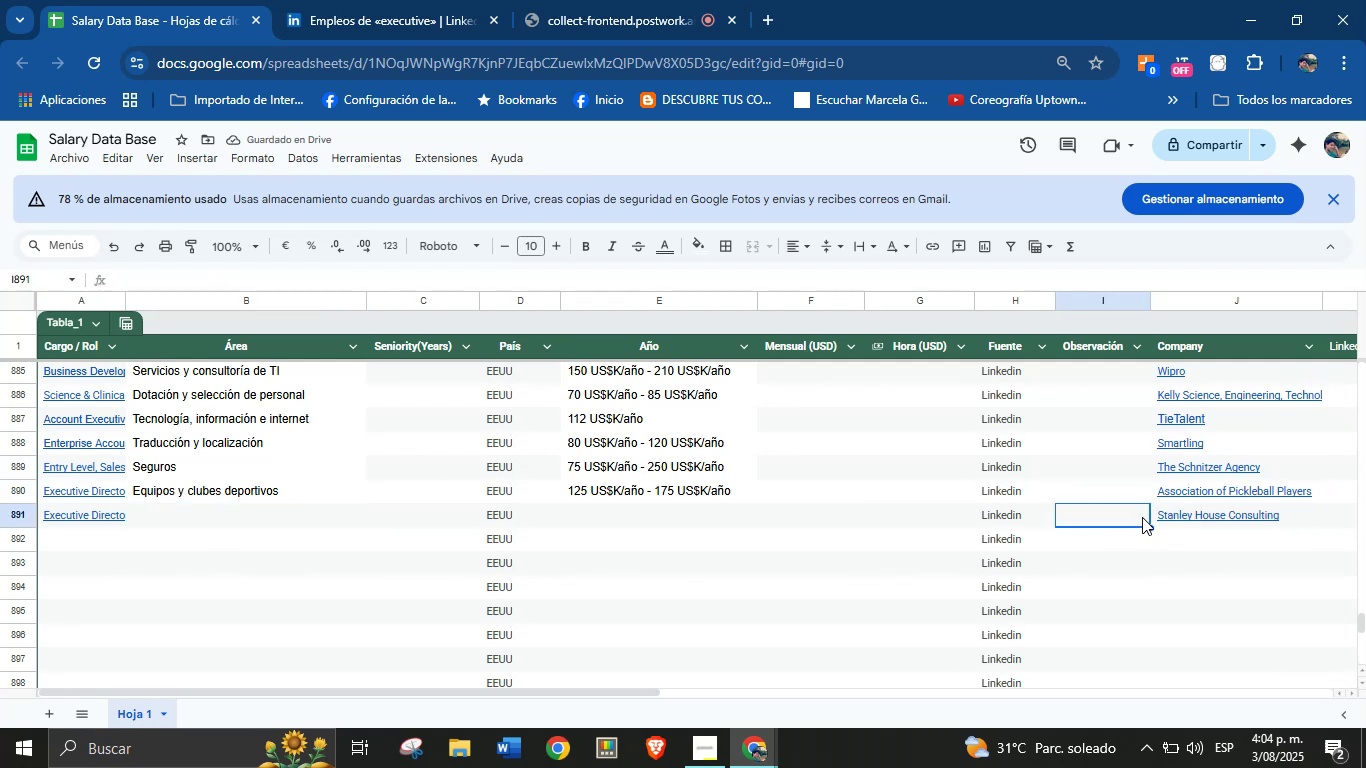 
left_click([1193, 519])
 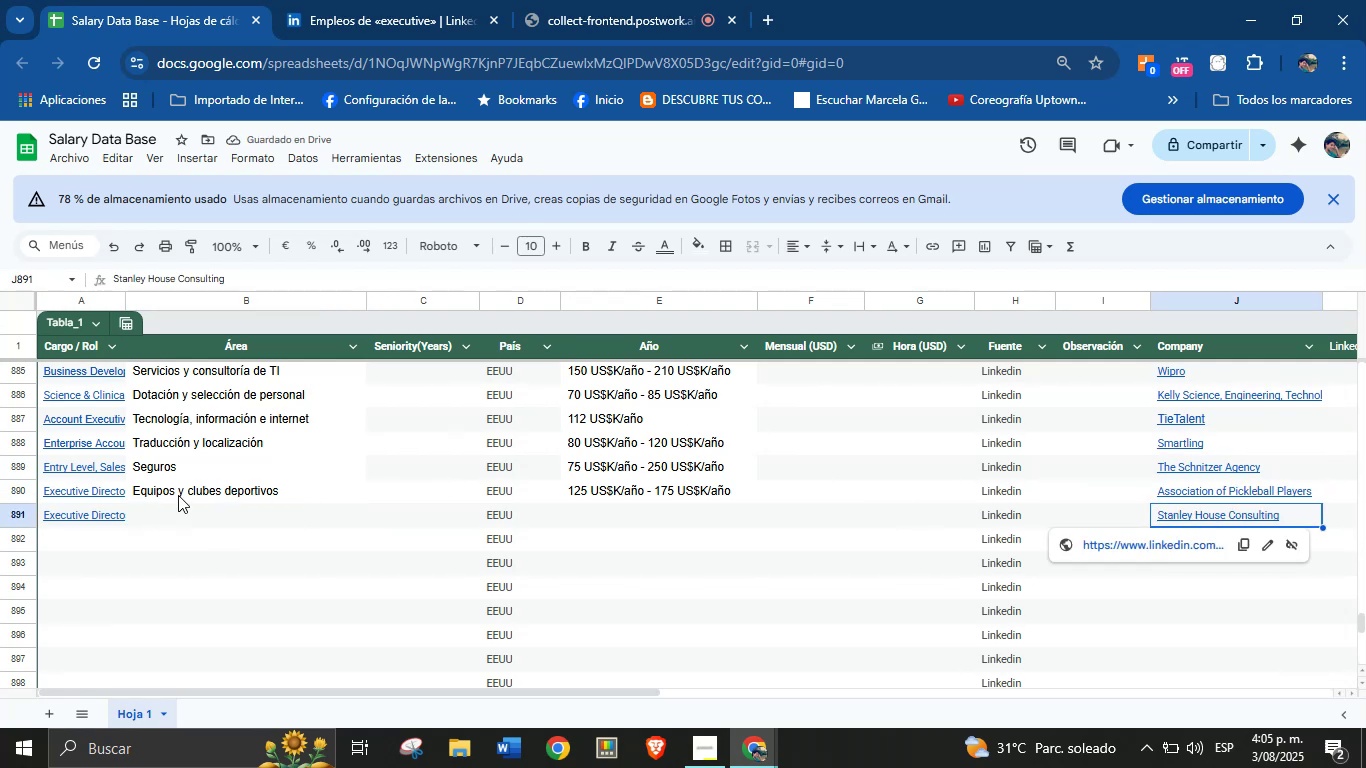 
left_click([410, 0])
 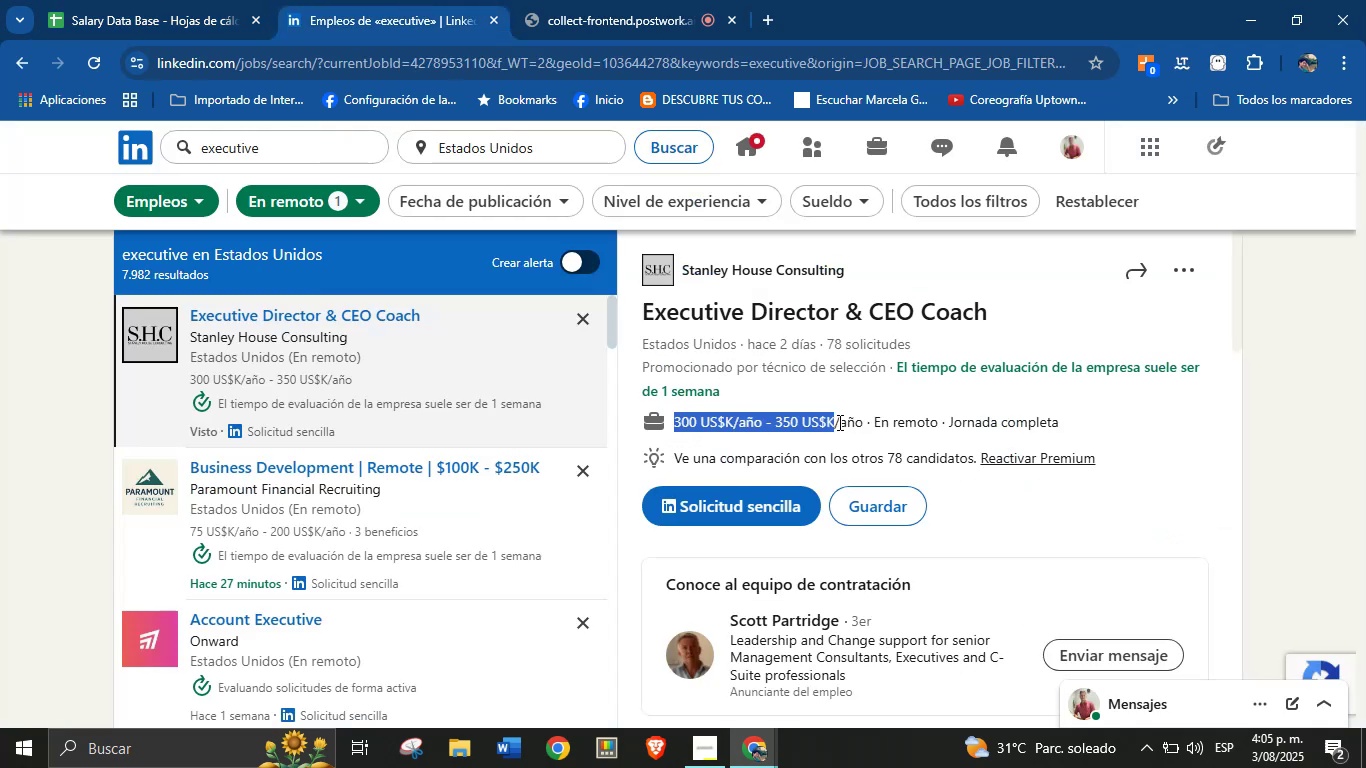 
key(Control+C)
 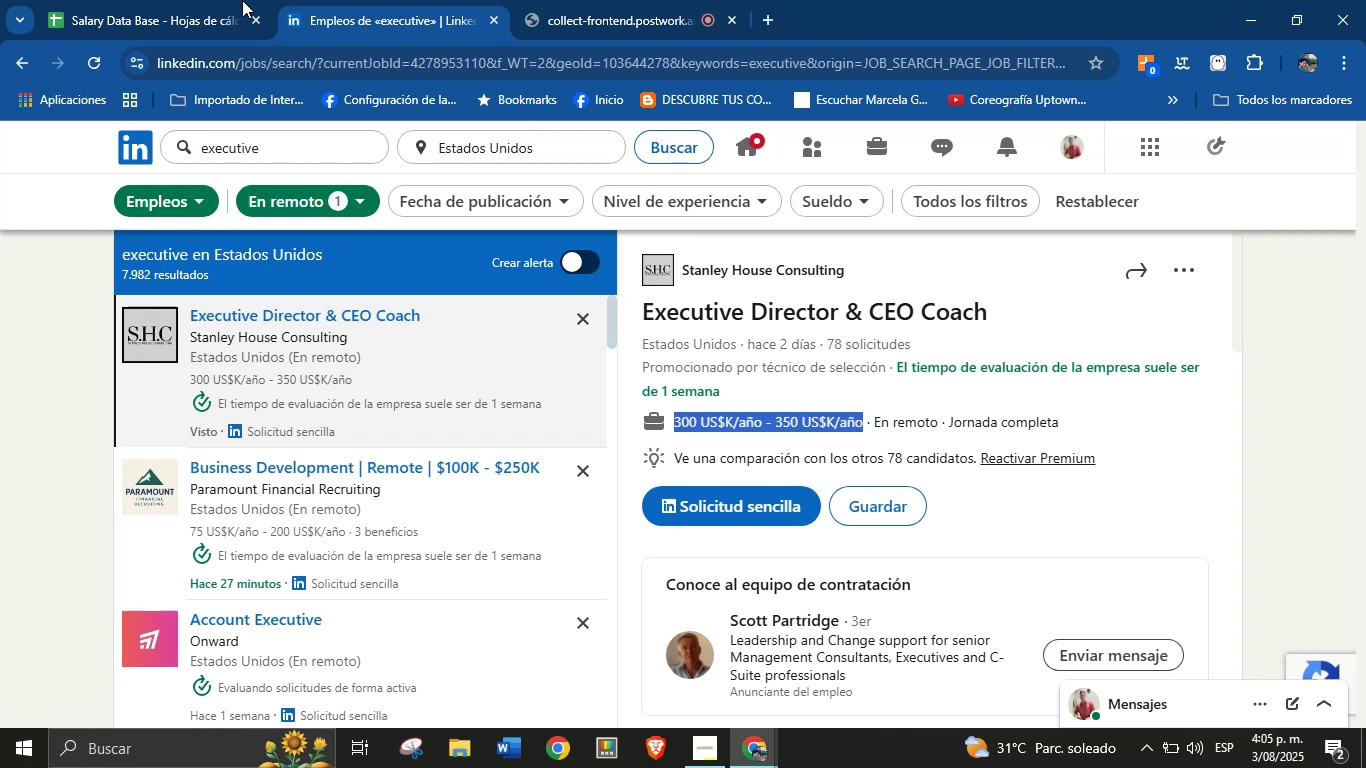 
left_click([214, 0])
 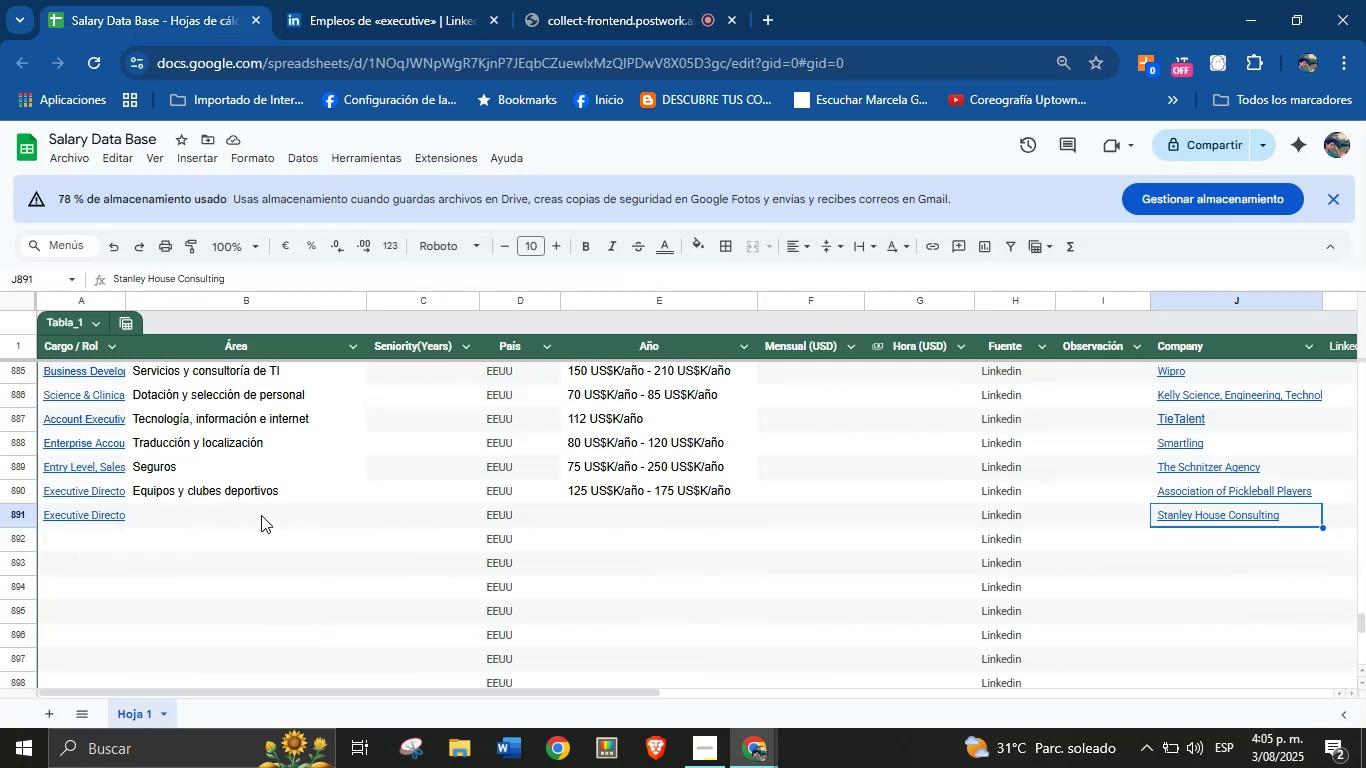 
left_click([666, 517])
 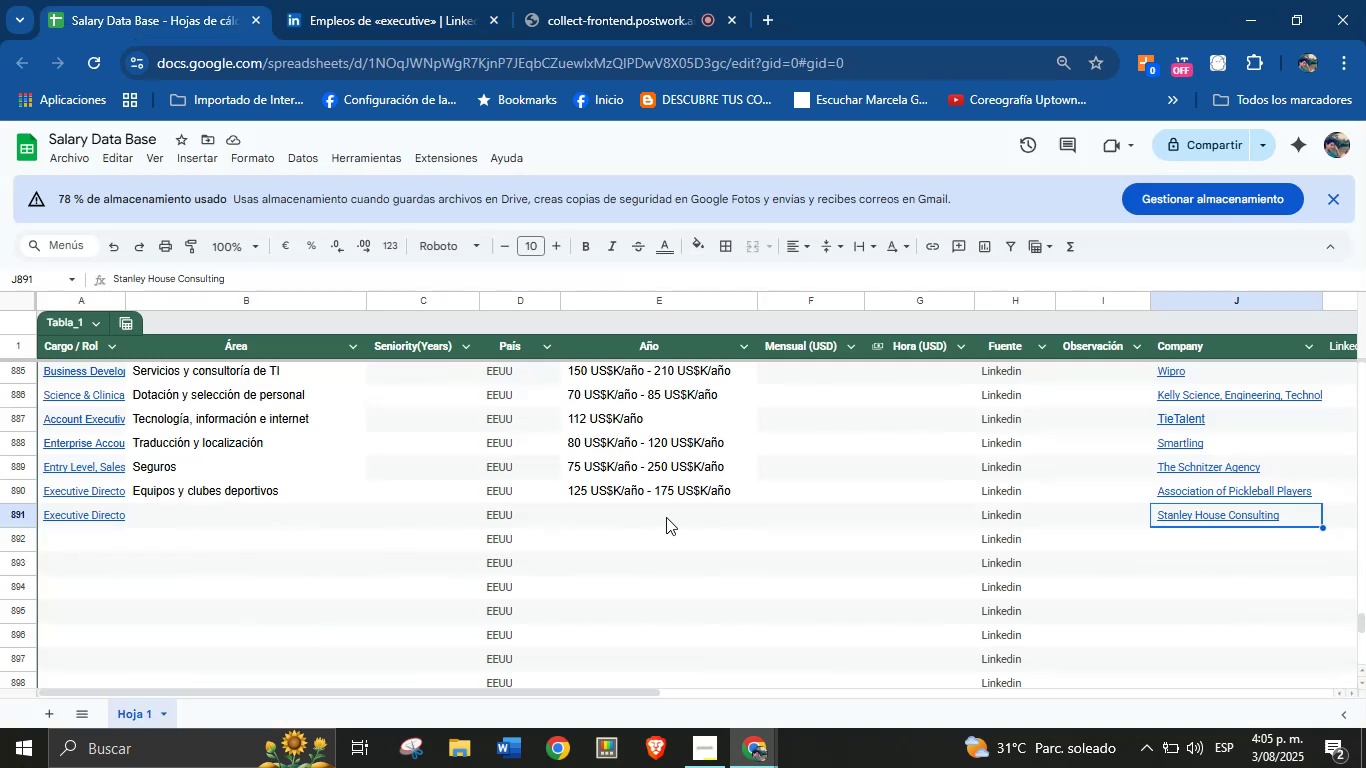 
key(Control+V)
 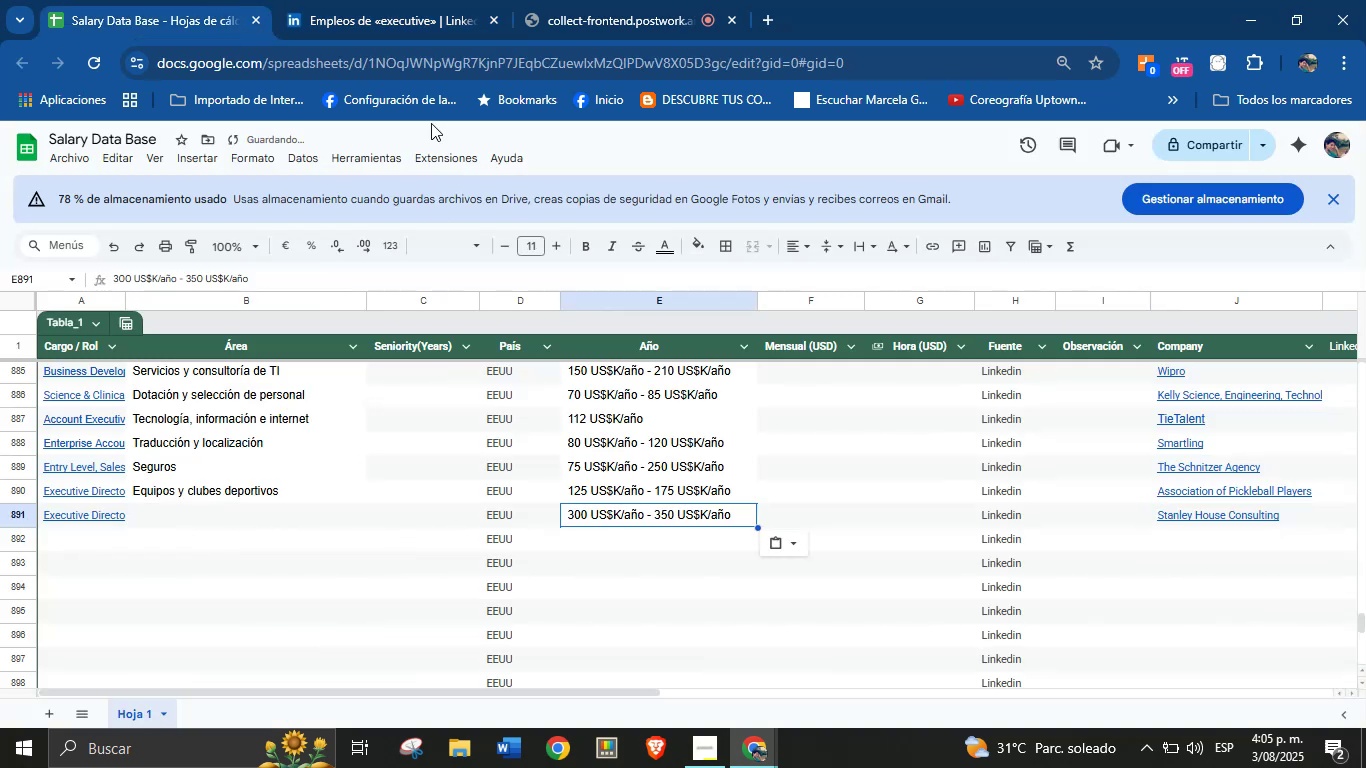 
left_click([382, 0])
 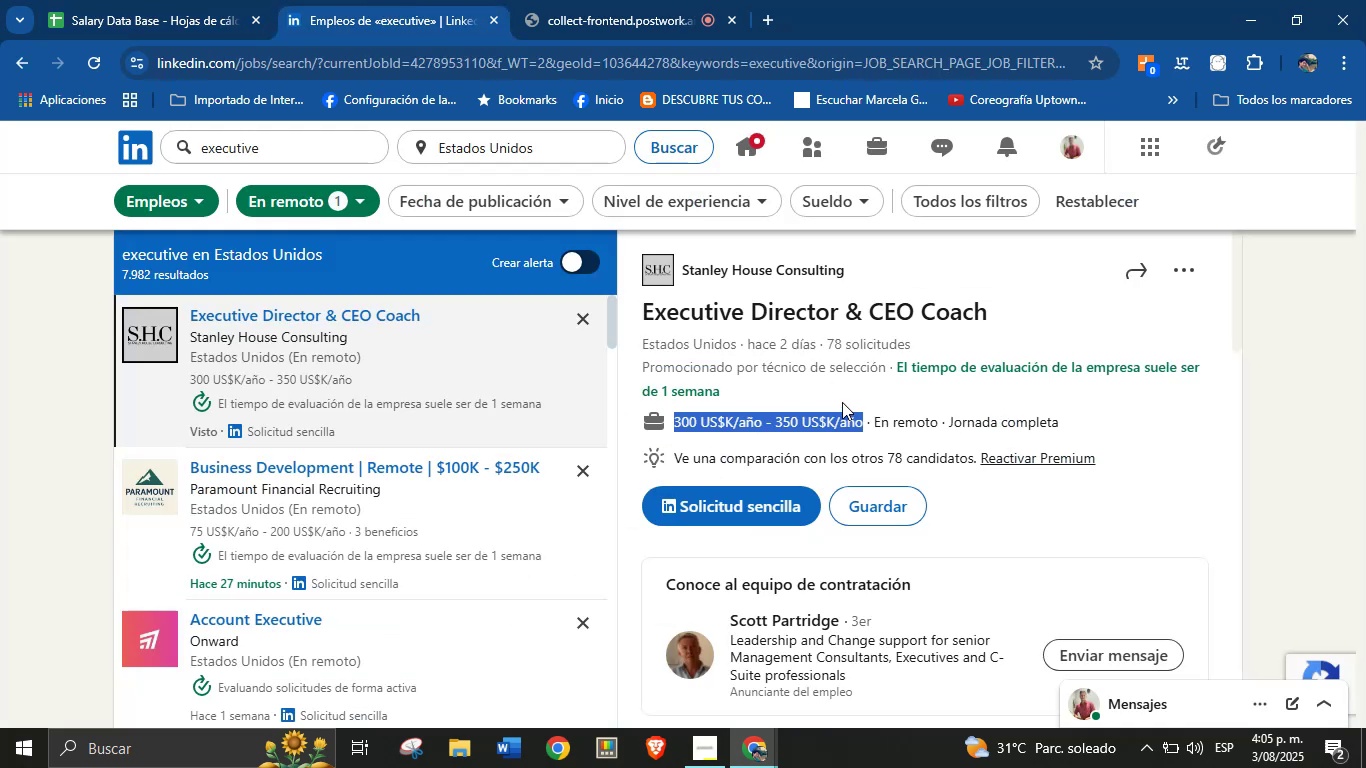 
left_click([821, 386])
 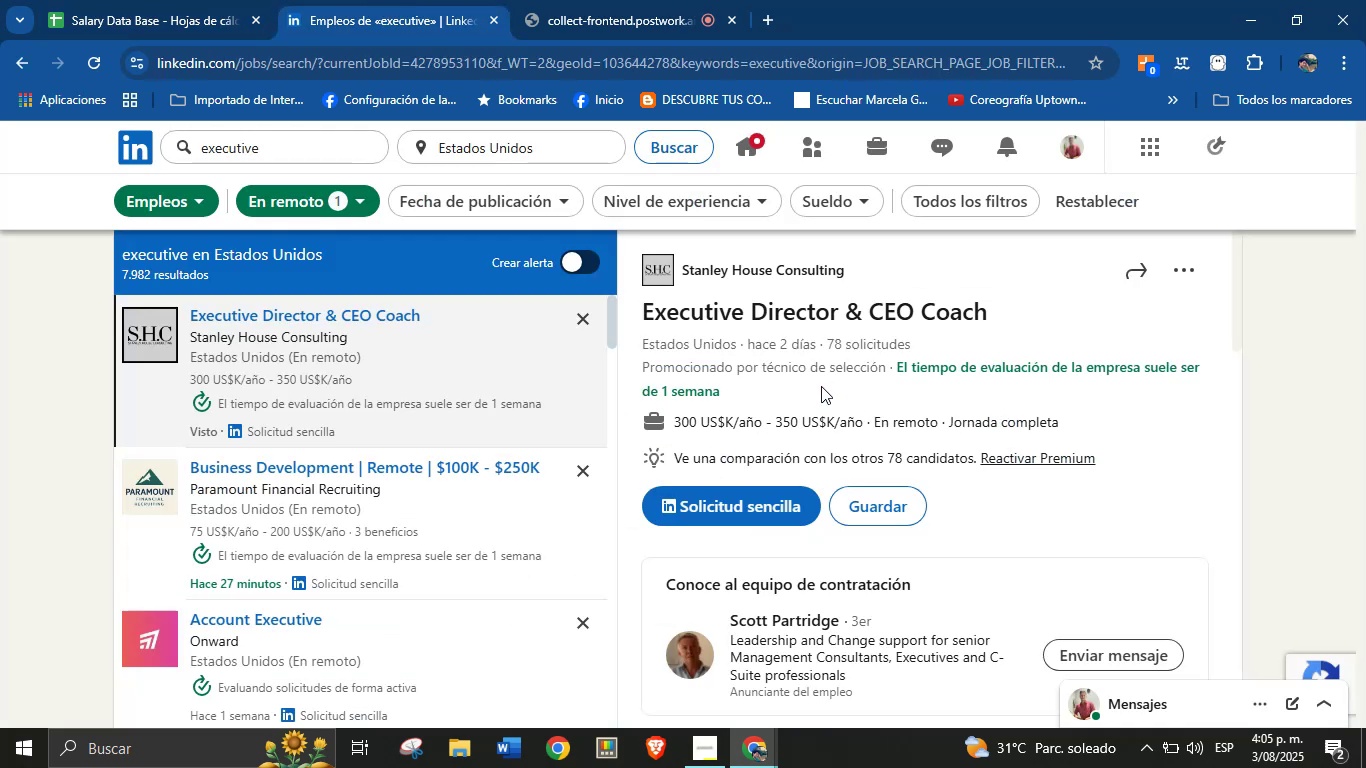 
scroll: coordinate [821, 386], scroll_direction: down, amount: 17.0
 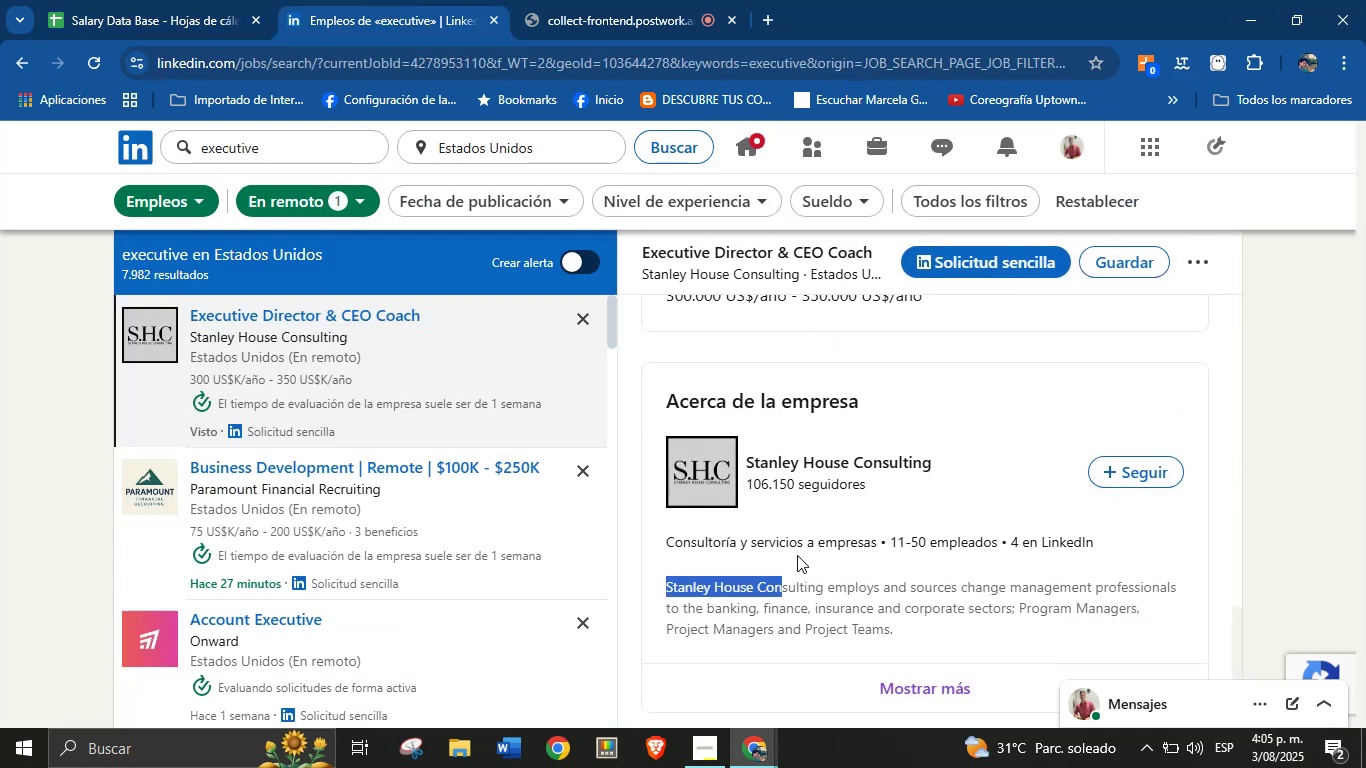 
left_click([835, 559])
 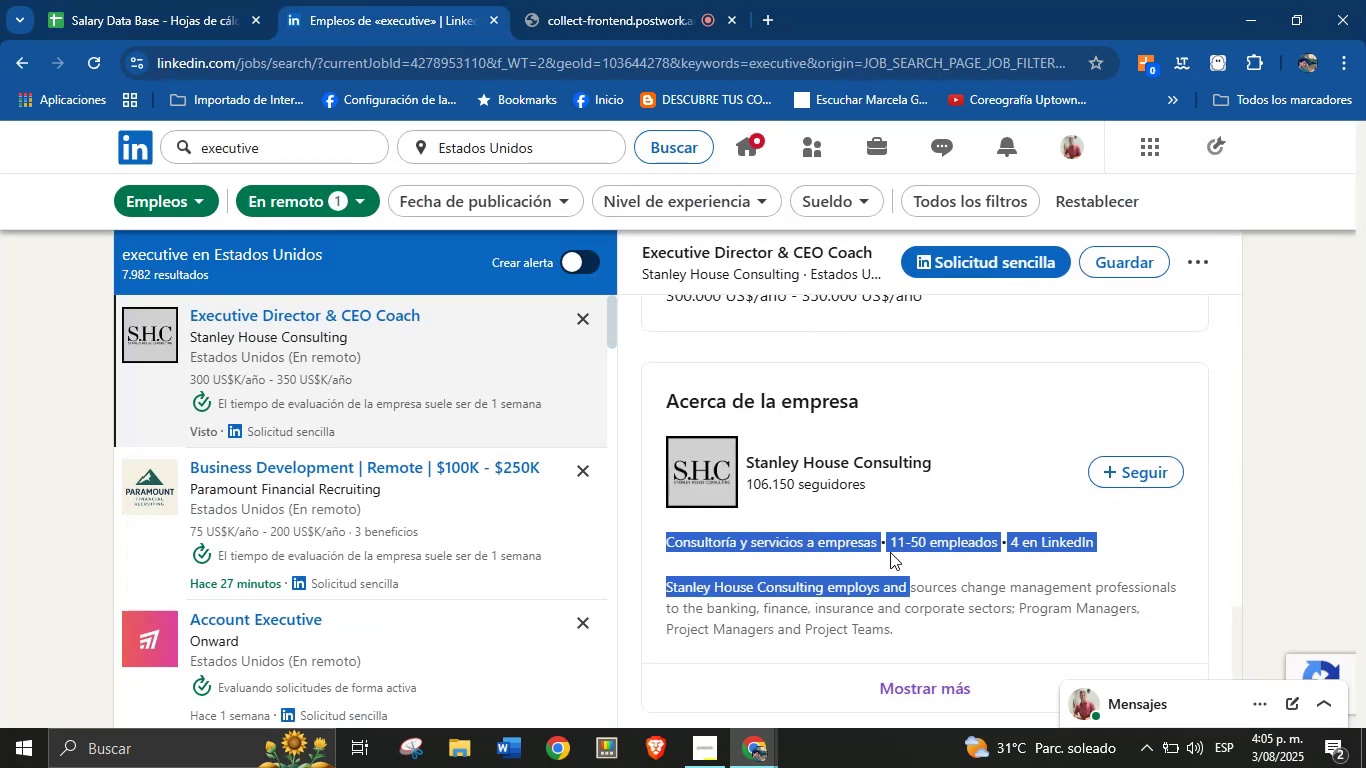 
key(Control+C)
 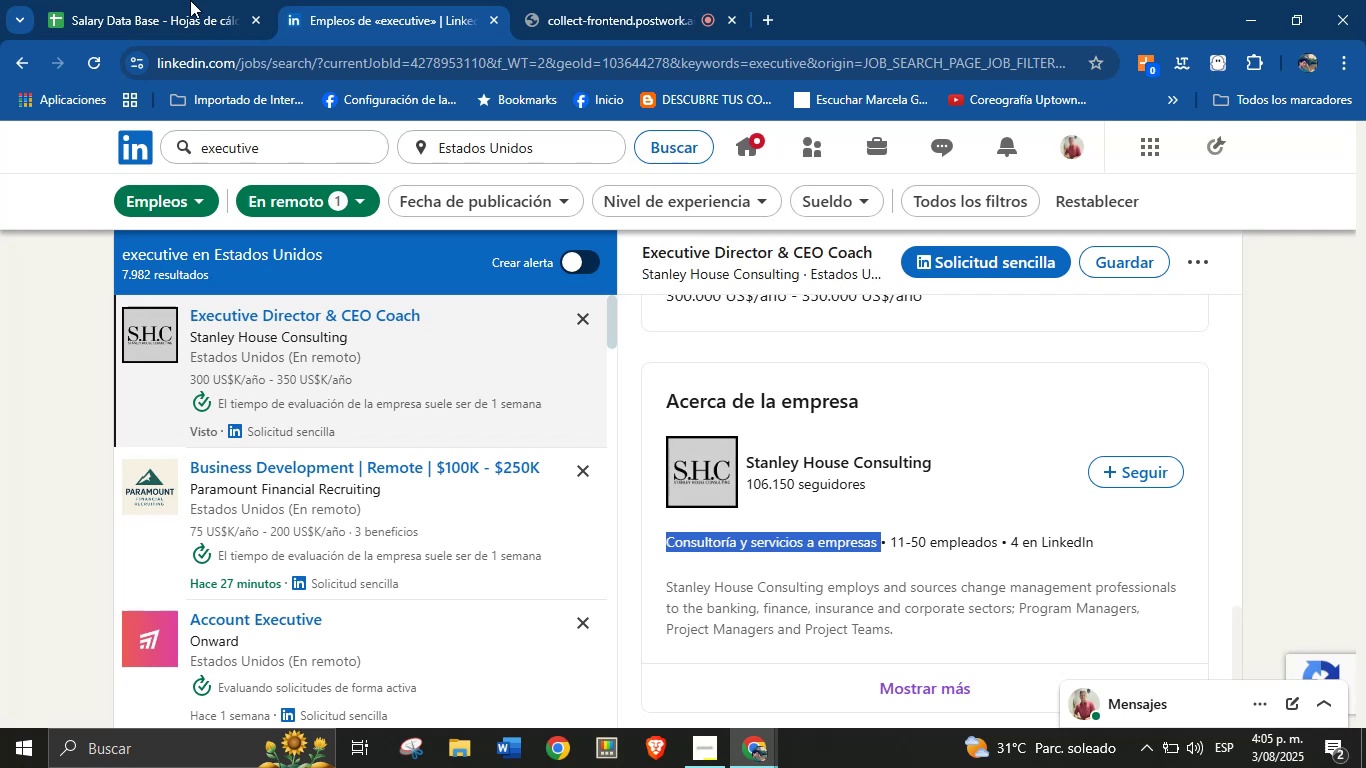 
left_click([194, 0])
 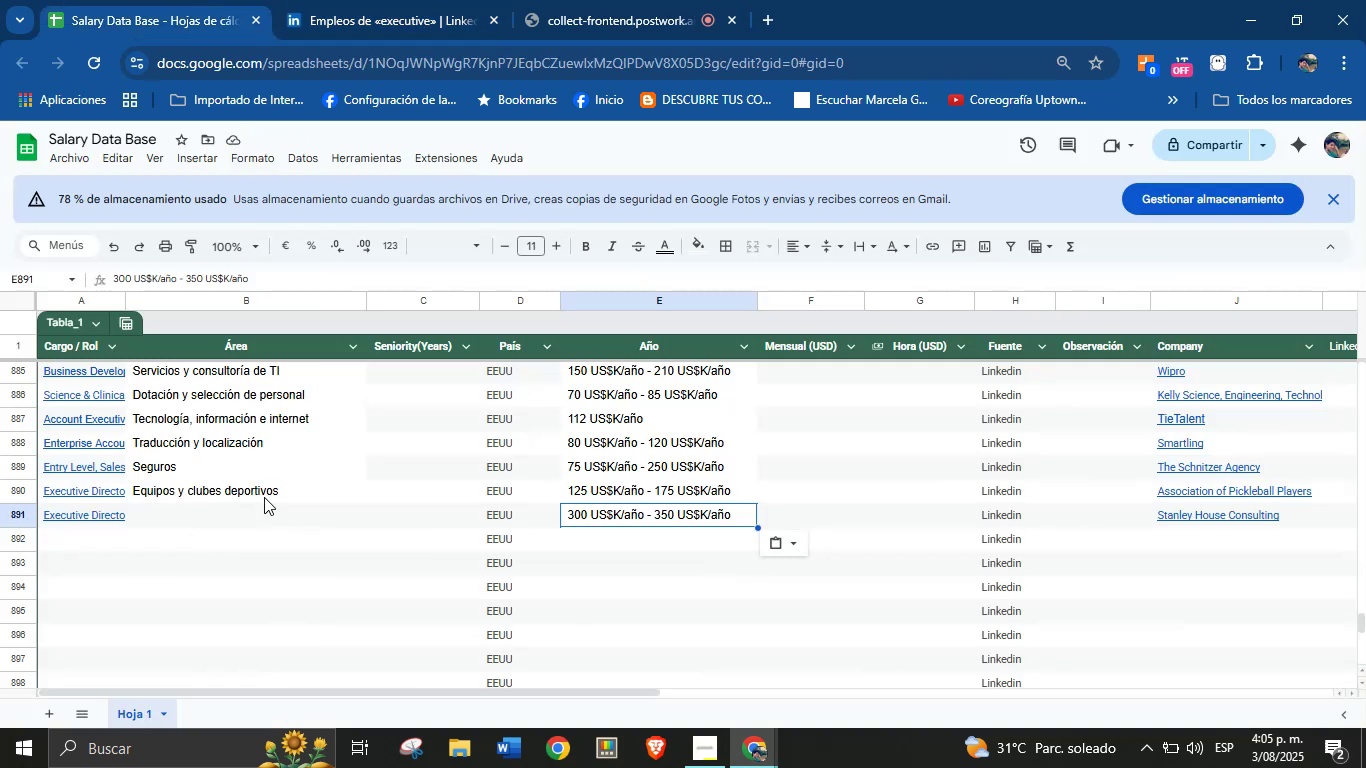 
left_click([224, 512])
 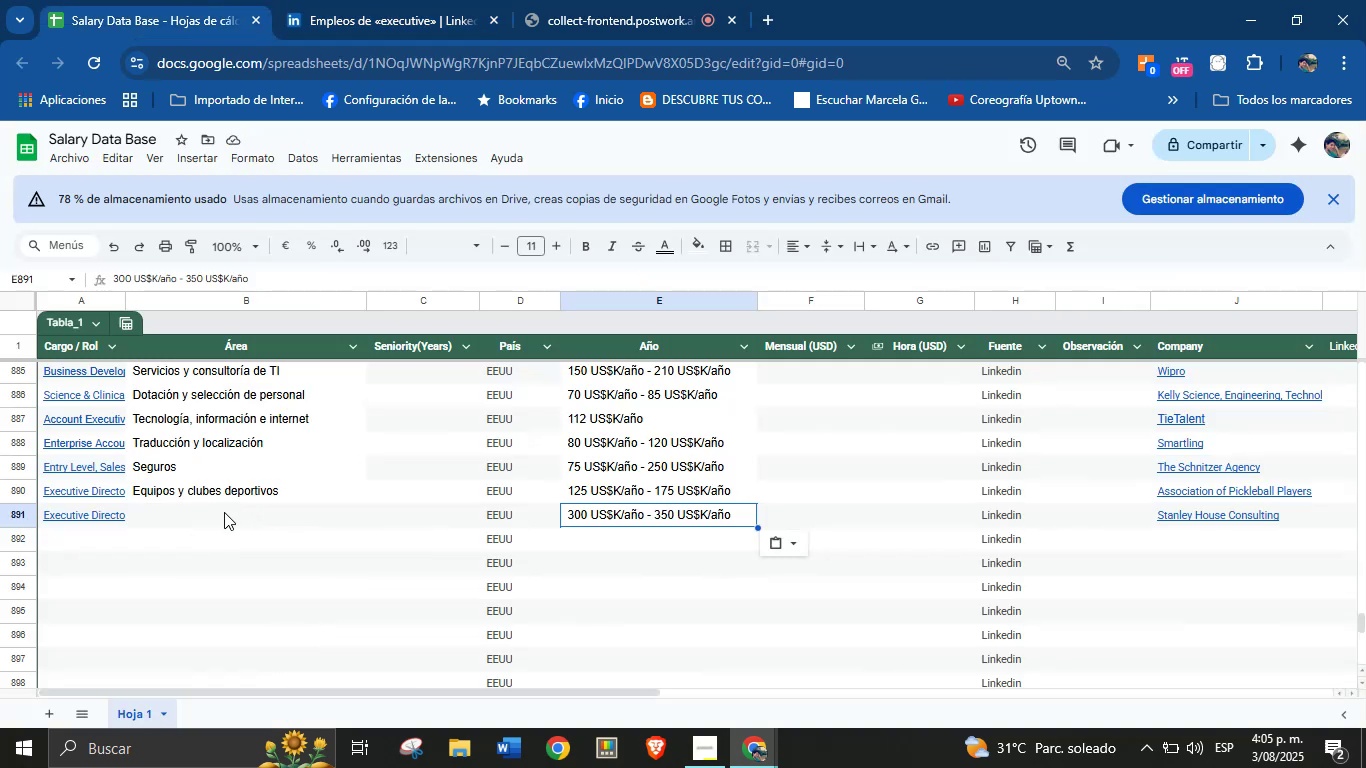 
key(Control+V)
 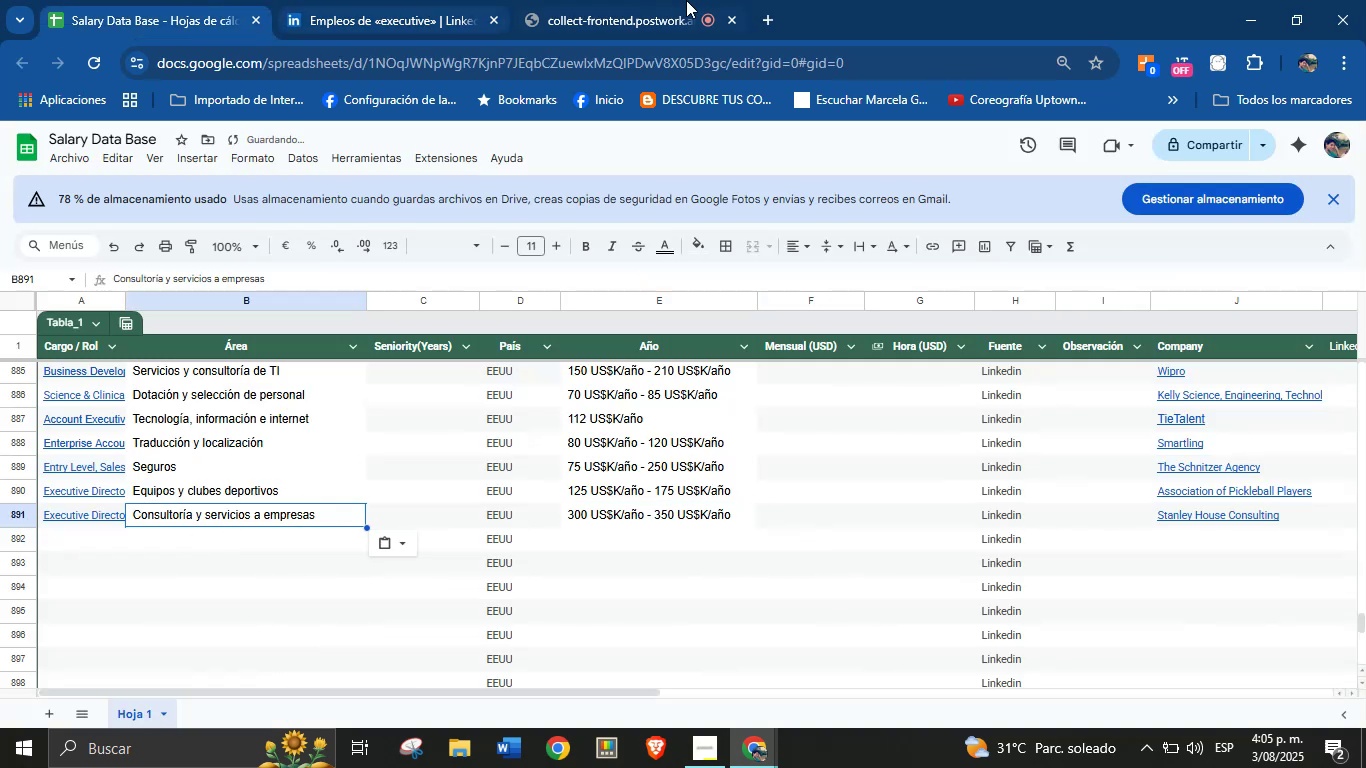 
left_click([686, 0])
 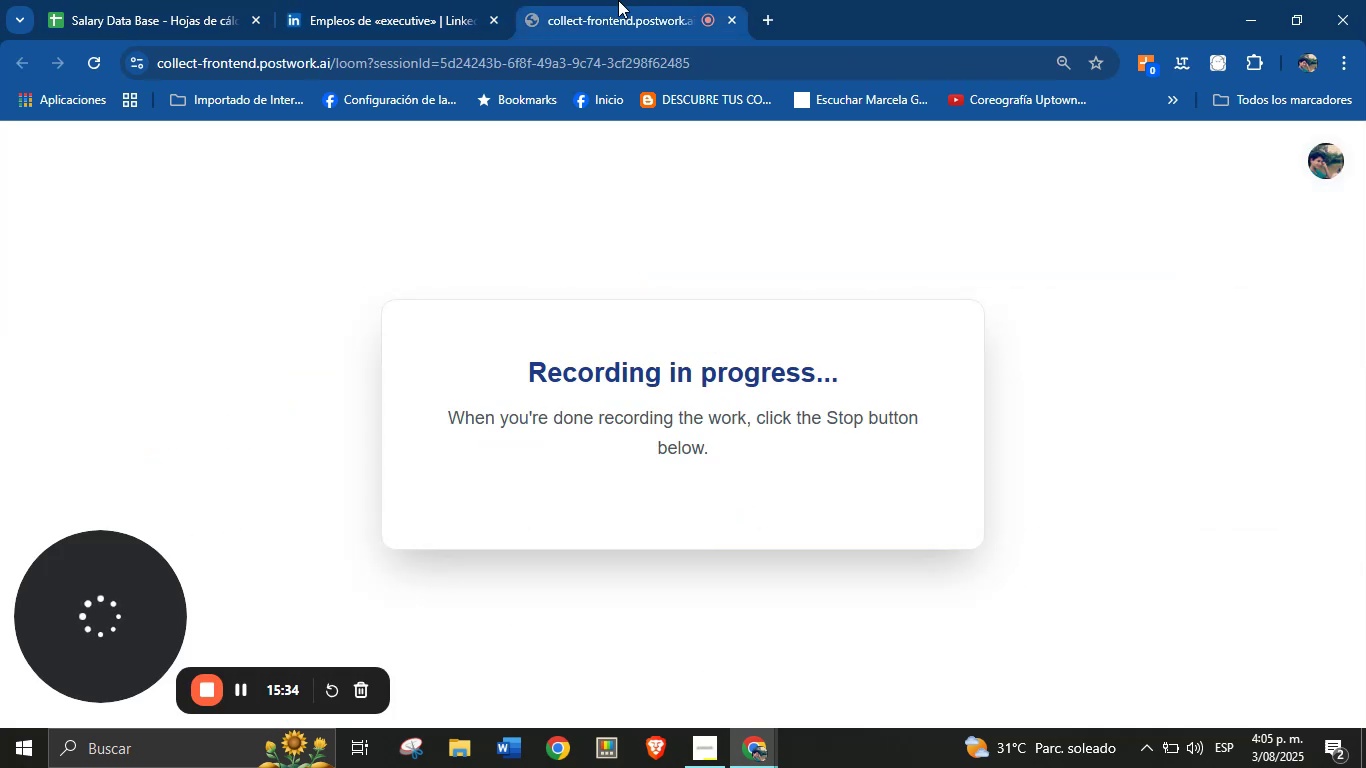 
left_click([385, 0])
 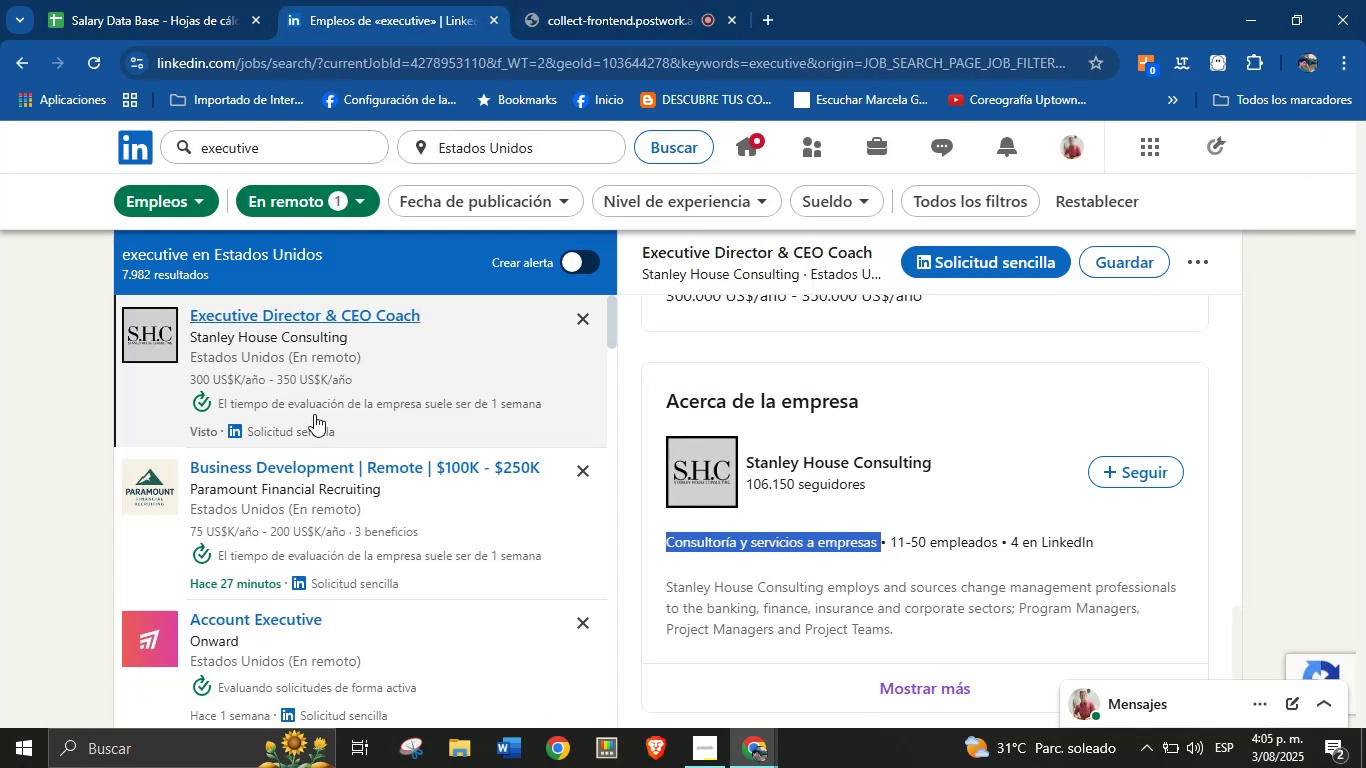 
left_click([174, 0])
 